 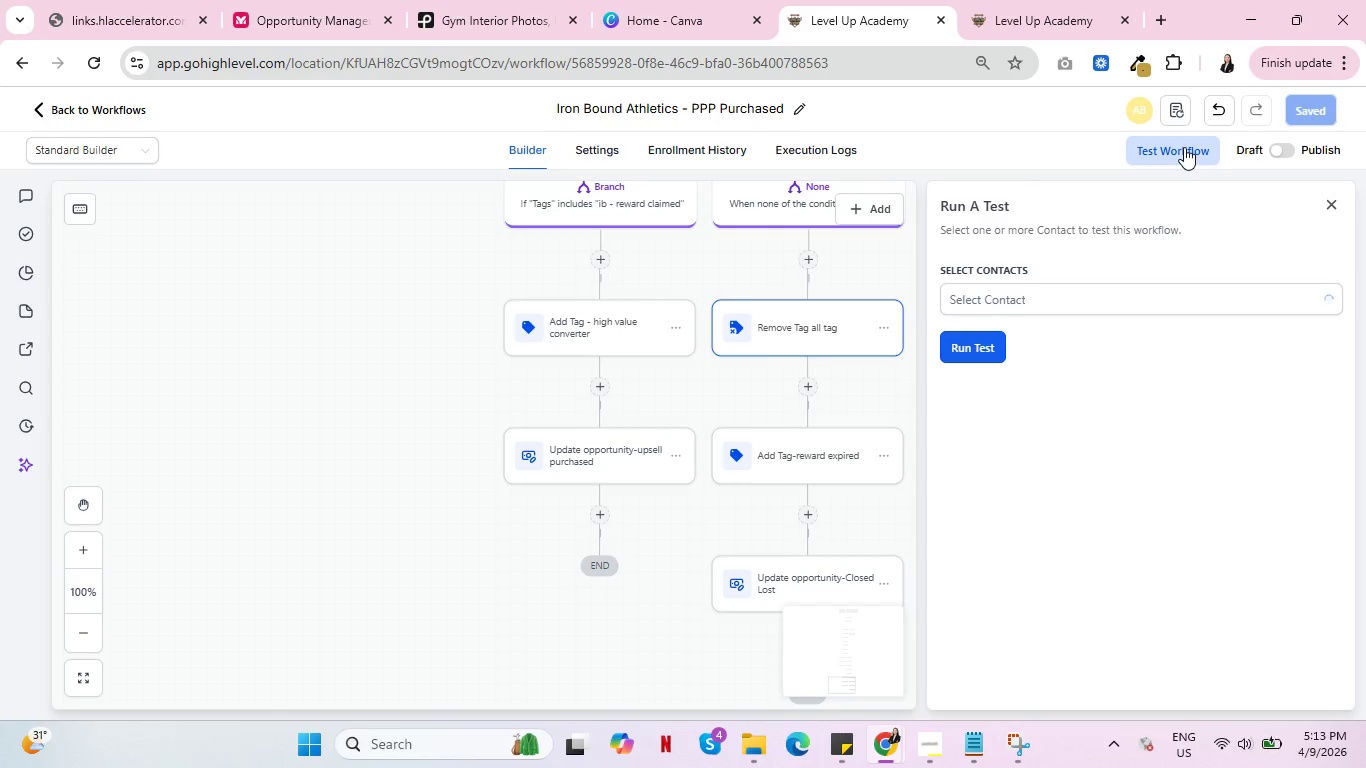 
left_click([1061, 302])
 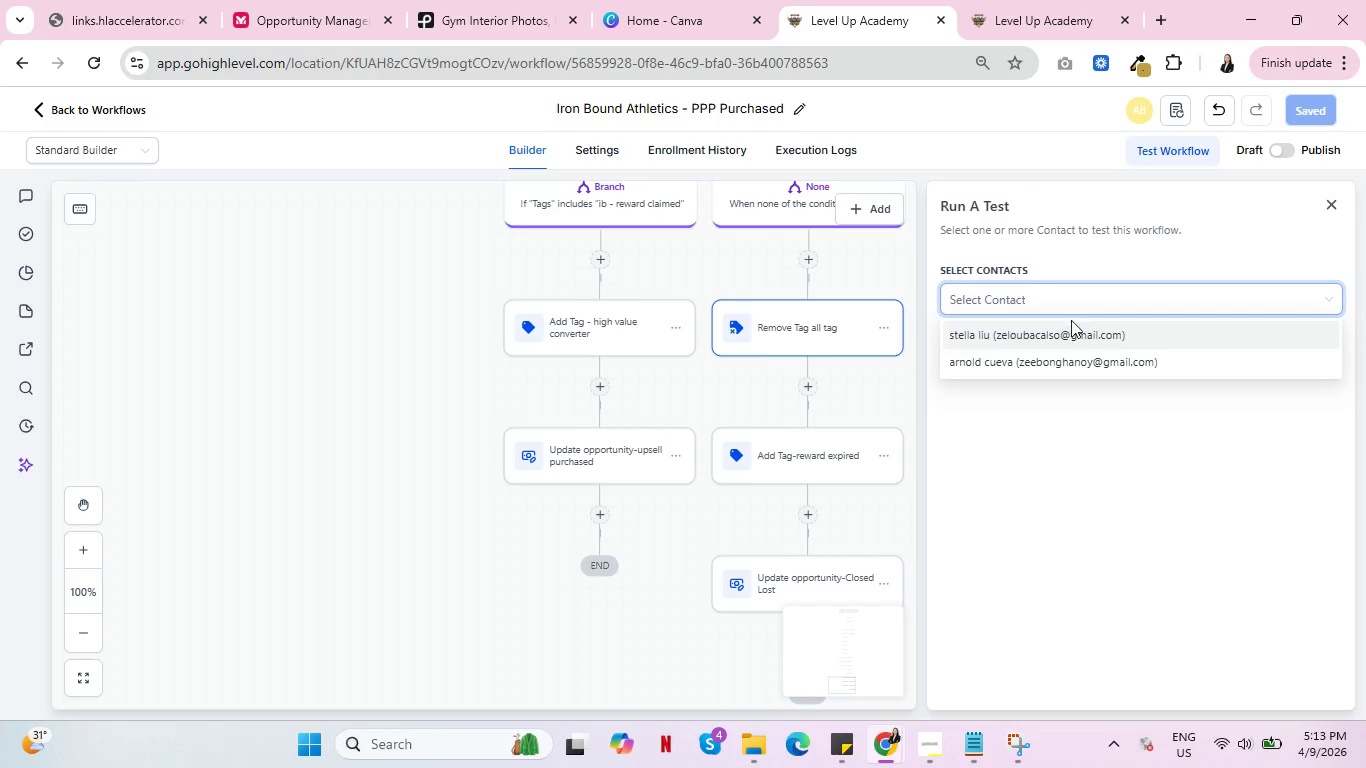 
left_click([1076, 330])
 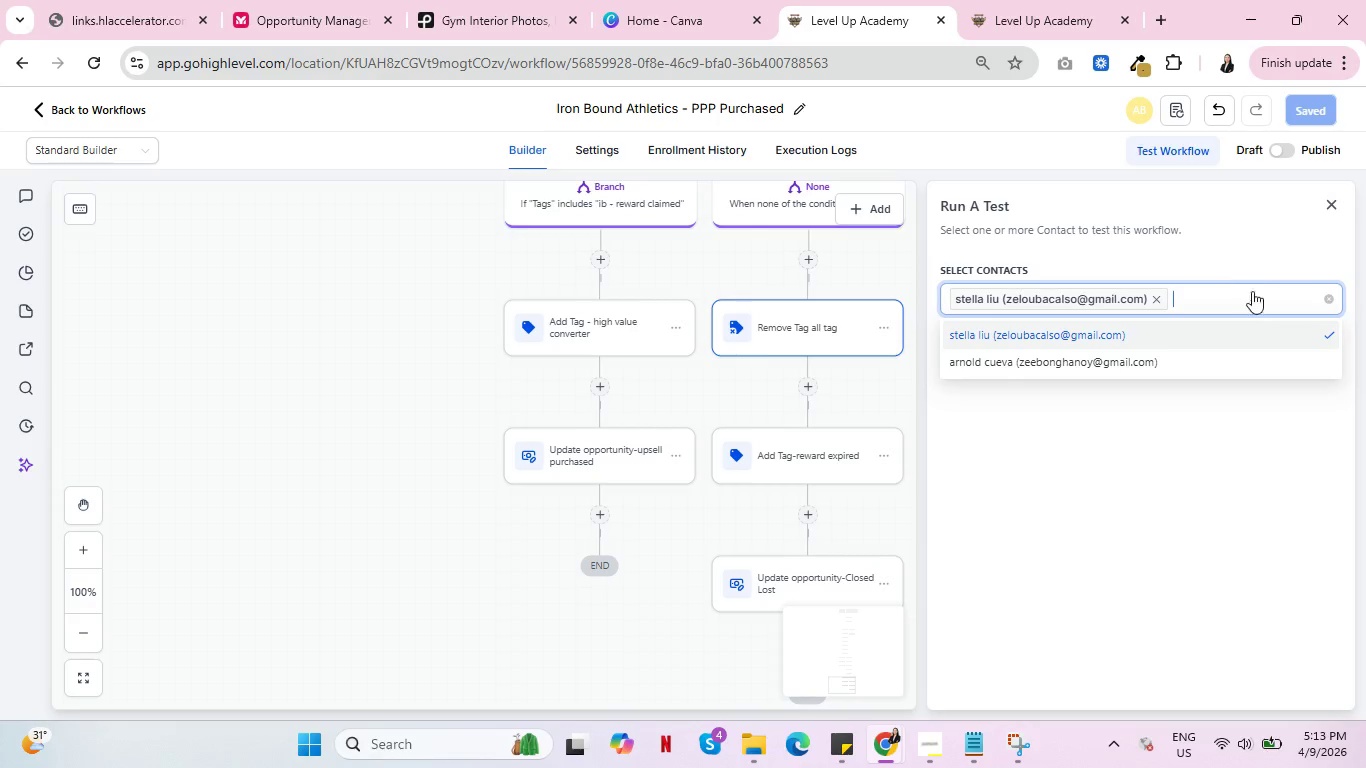 
left_click([1267, 251])
 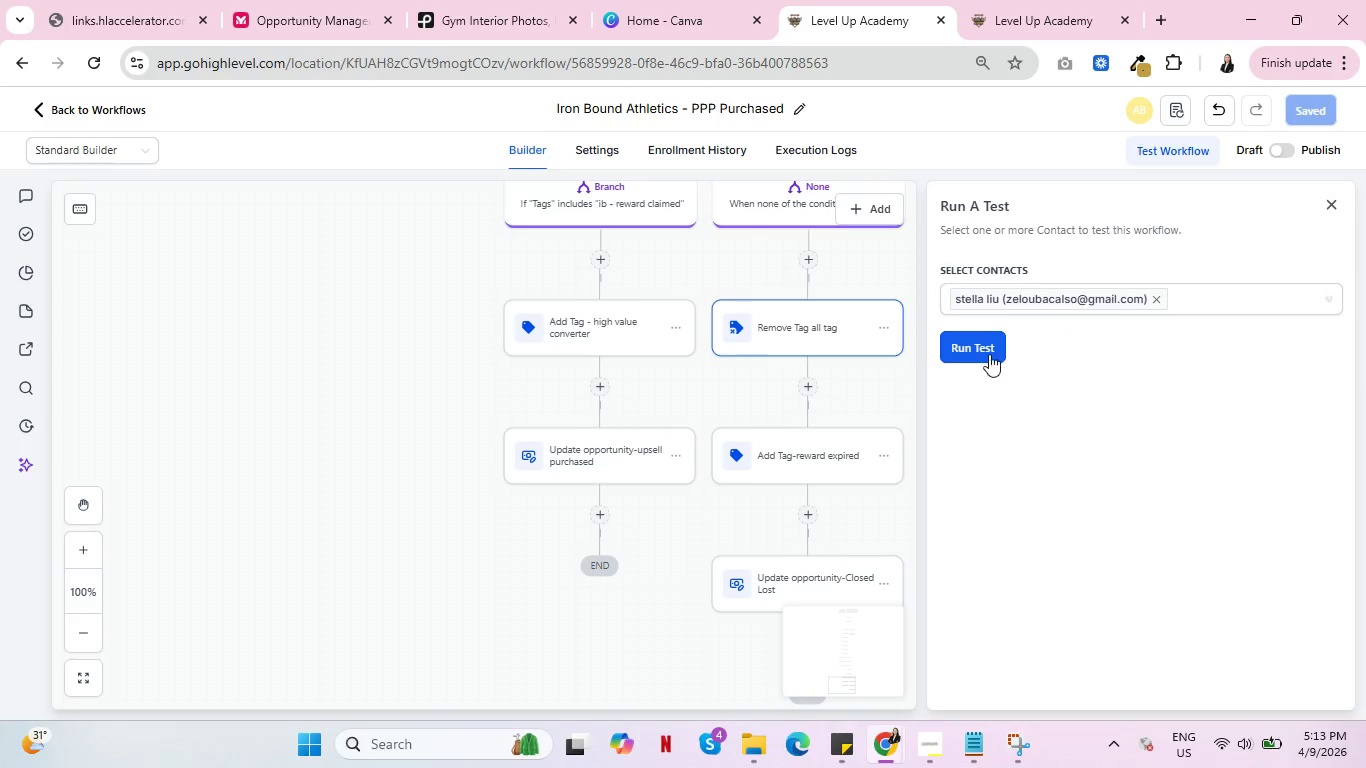 
left_click([983, 347])
 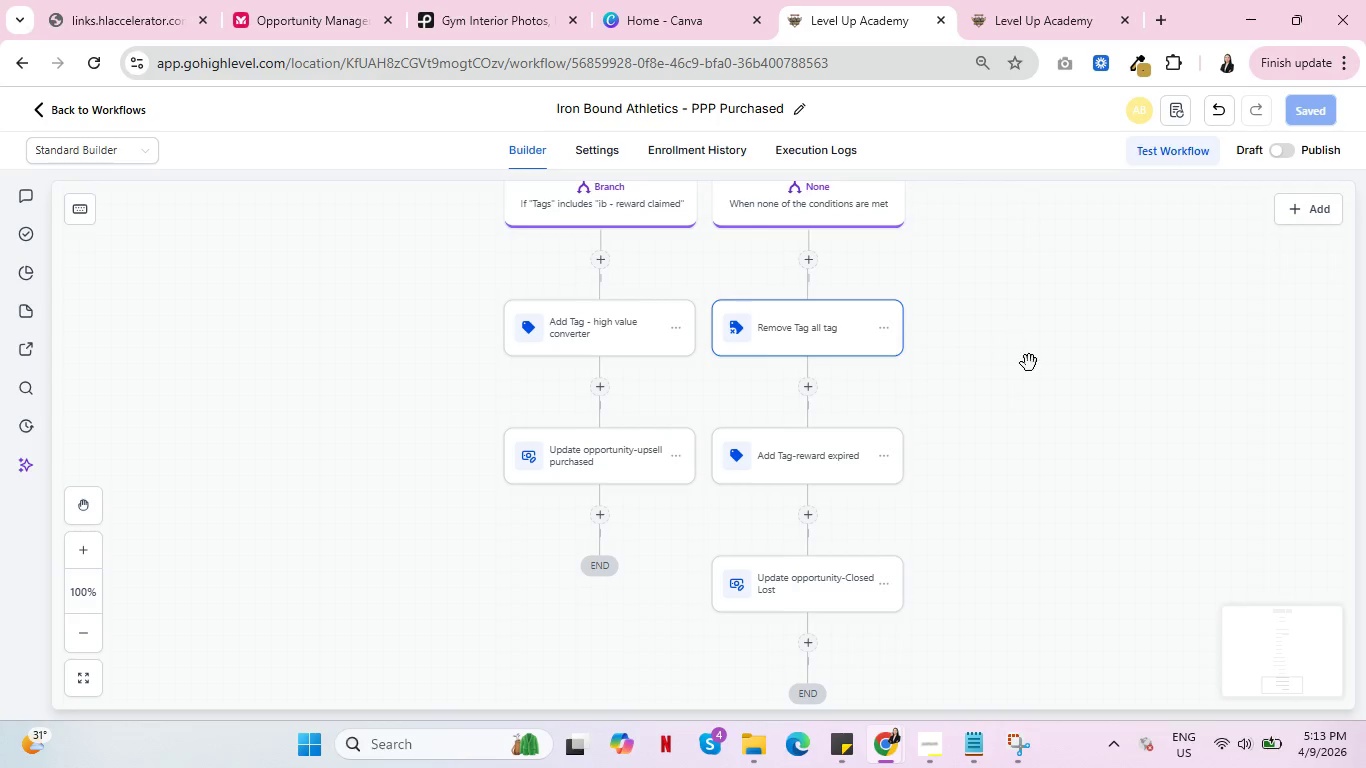 
scroll: coordinate [1100, 350], scroll_direction: up, amount: 50.0
 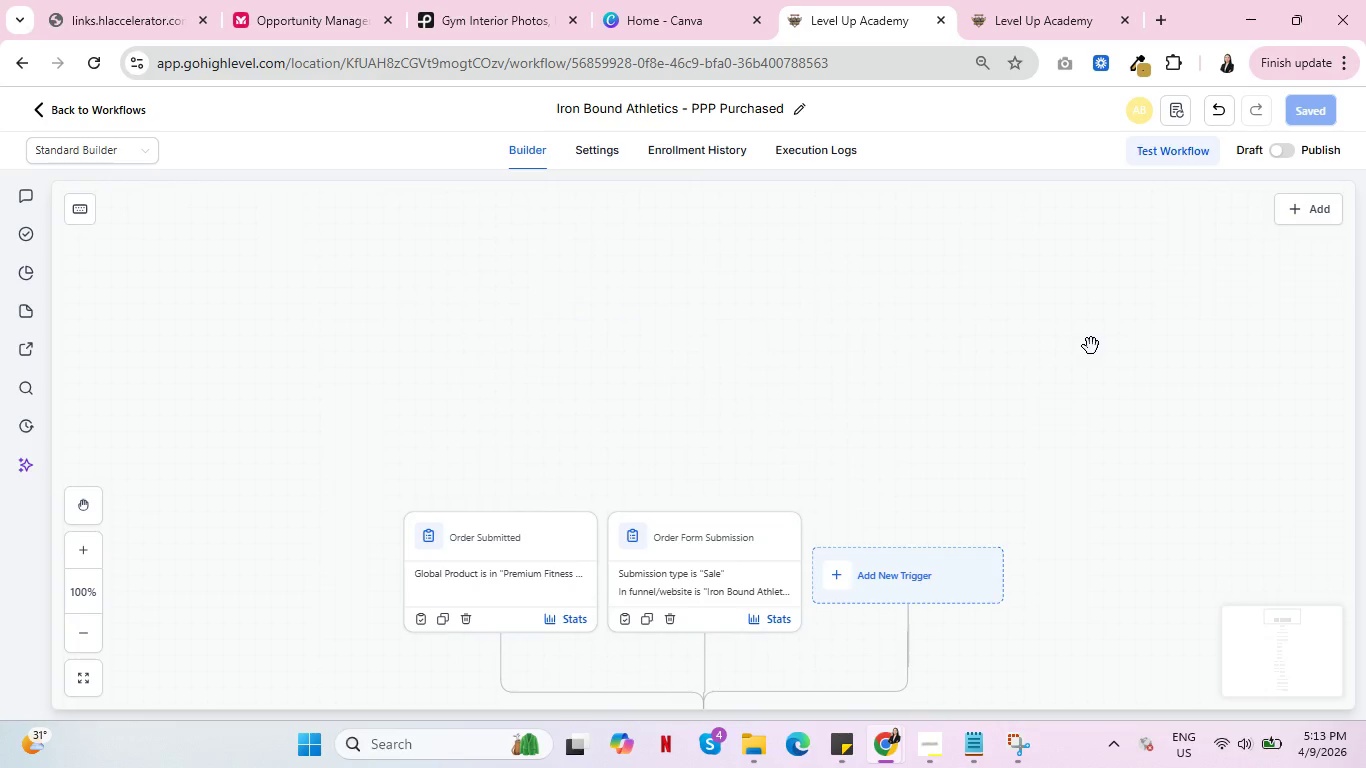 
scroll: coordinate [1088, 348], scroll_direction: down, amount: 6.0
 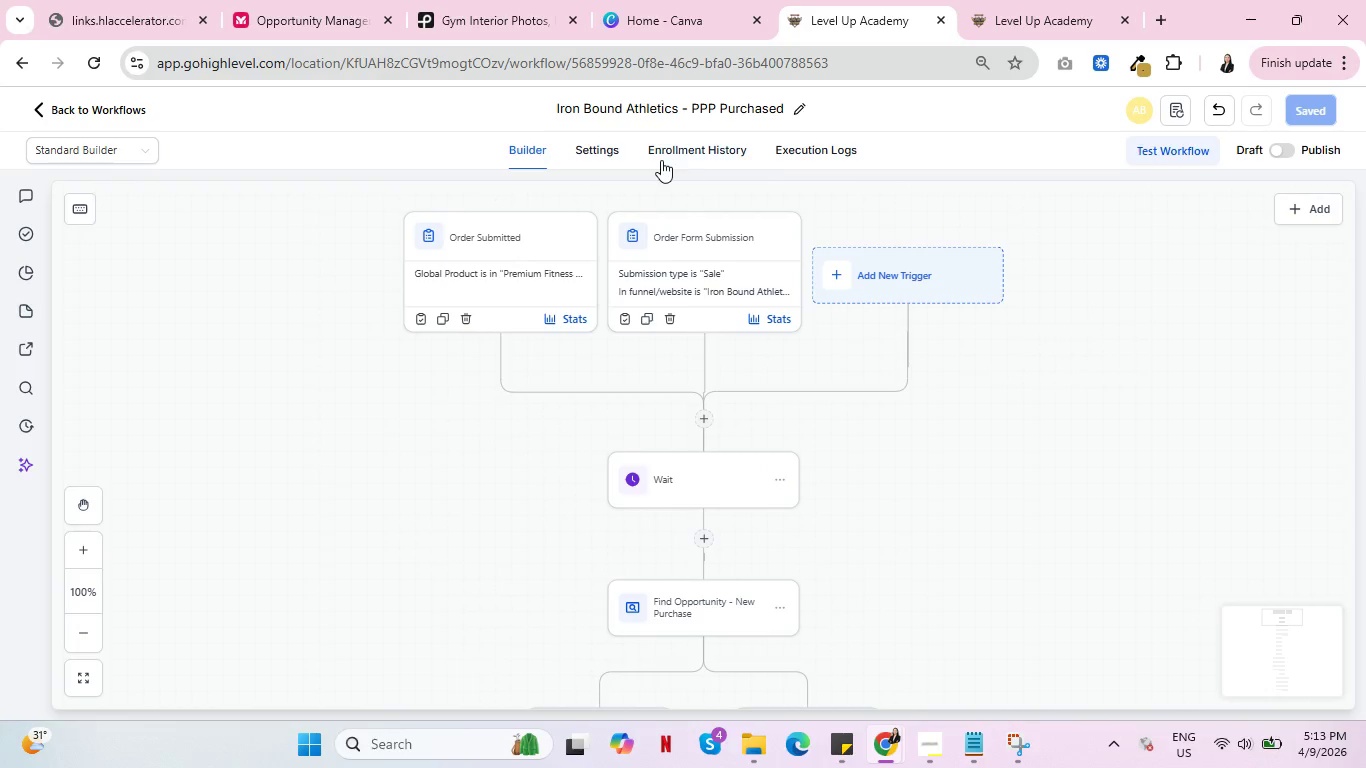 
left_click([661, 159])
 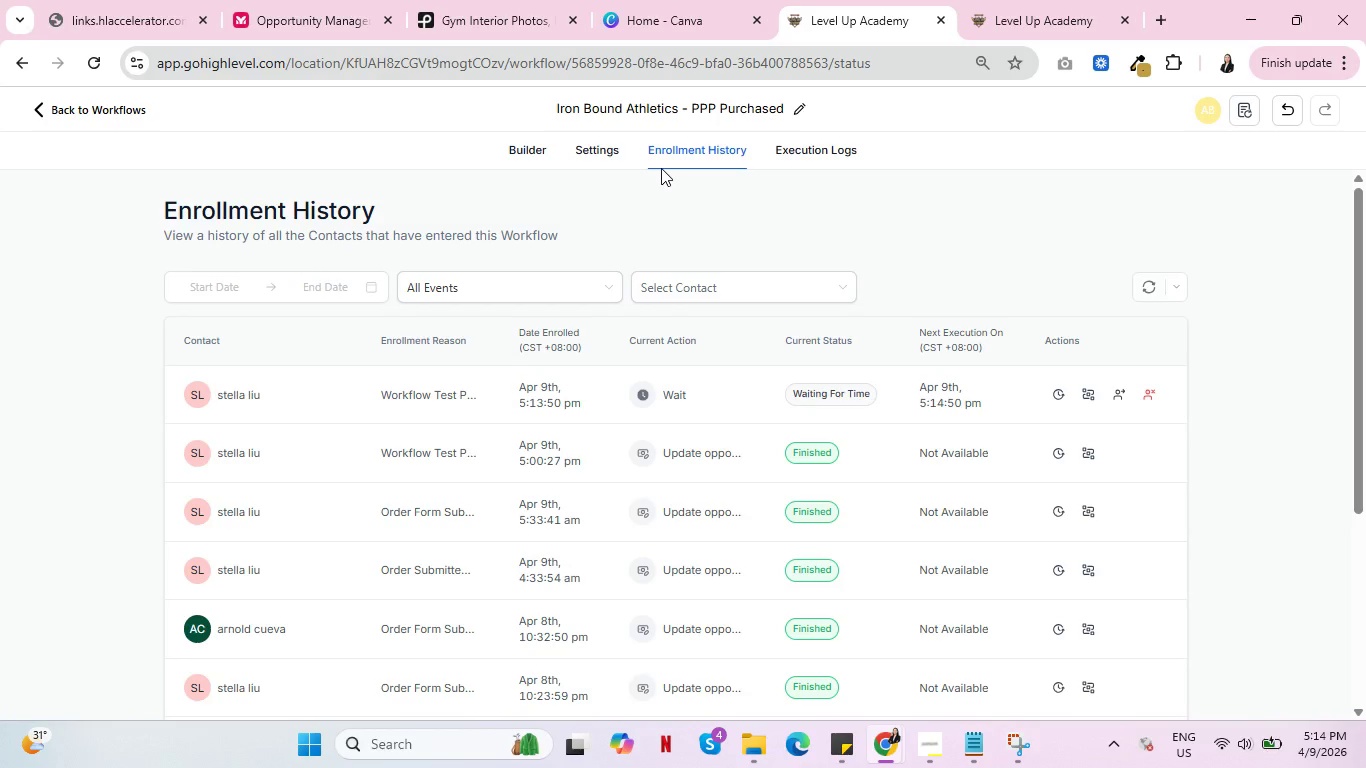 
wait(27.2)
 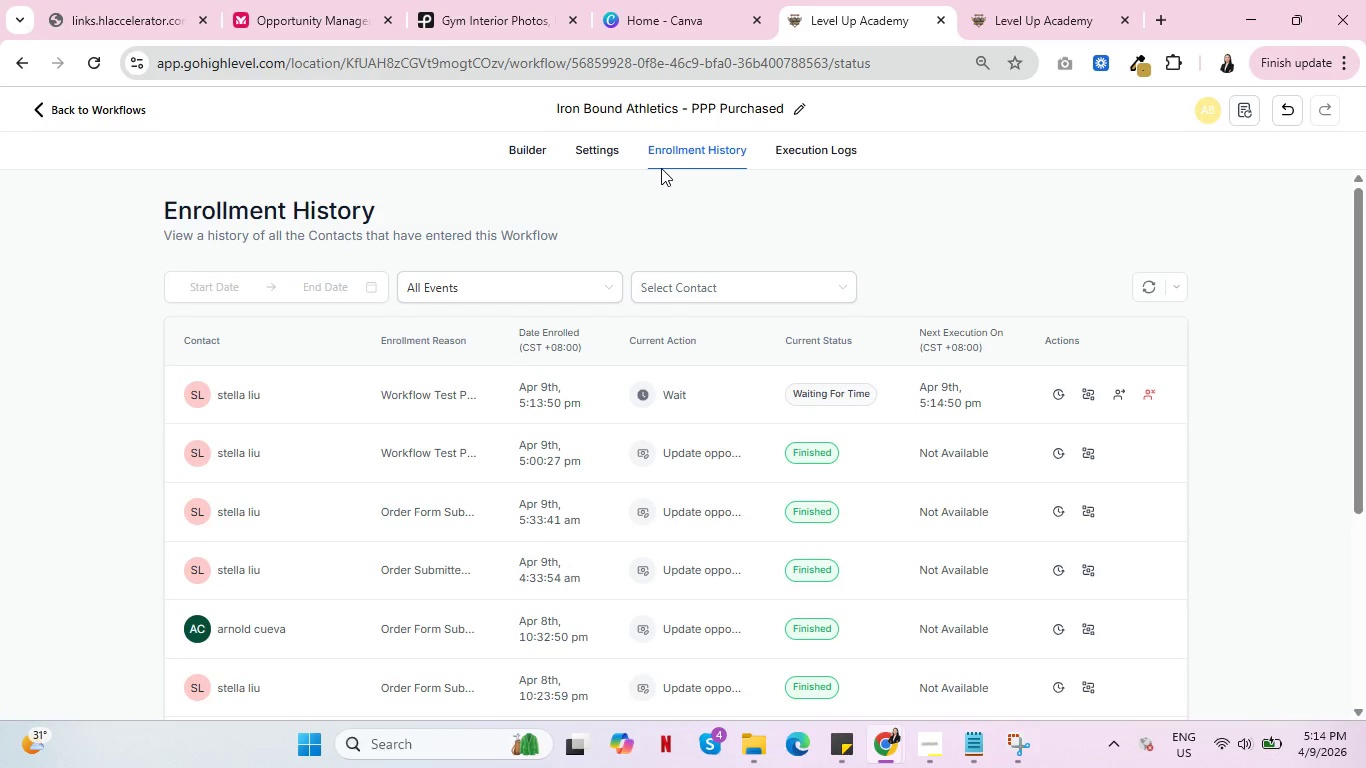 
key(Control+ControlLeft)
 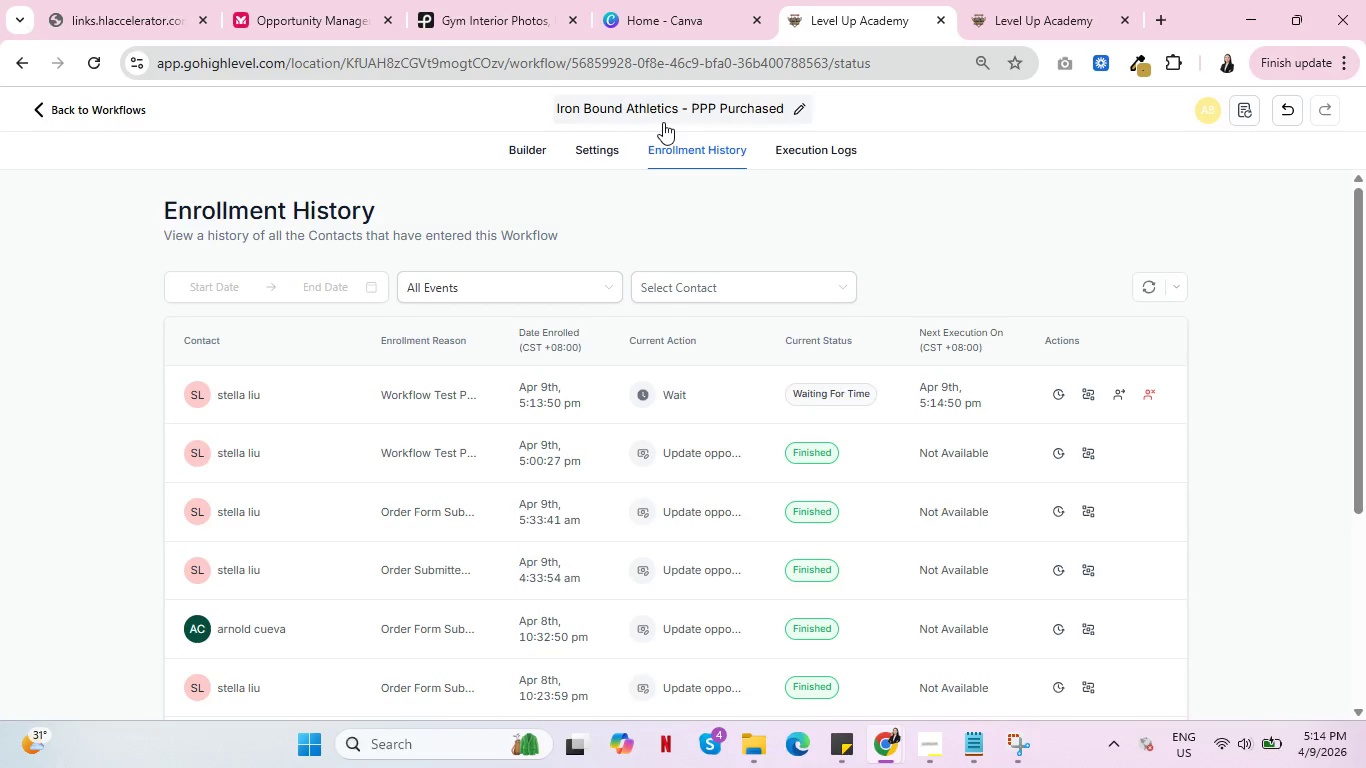 
left_click([821, 147])
 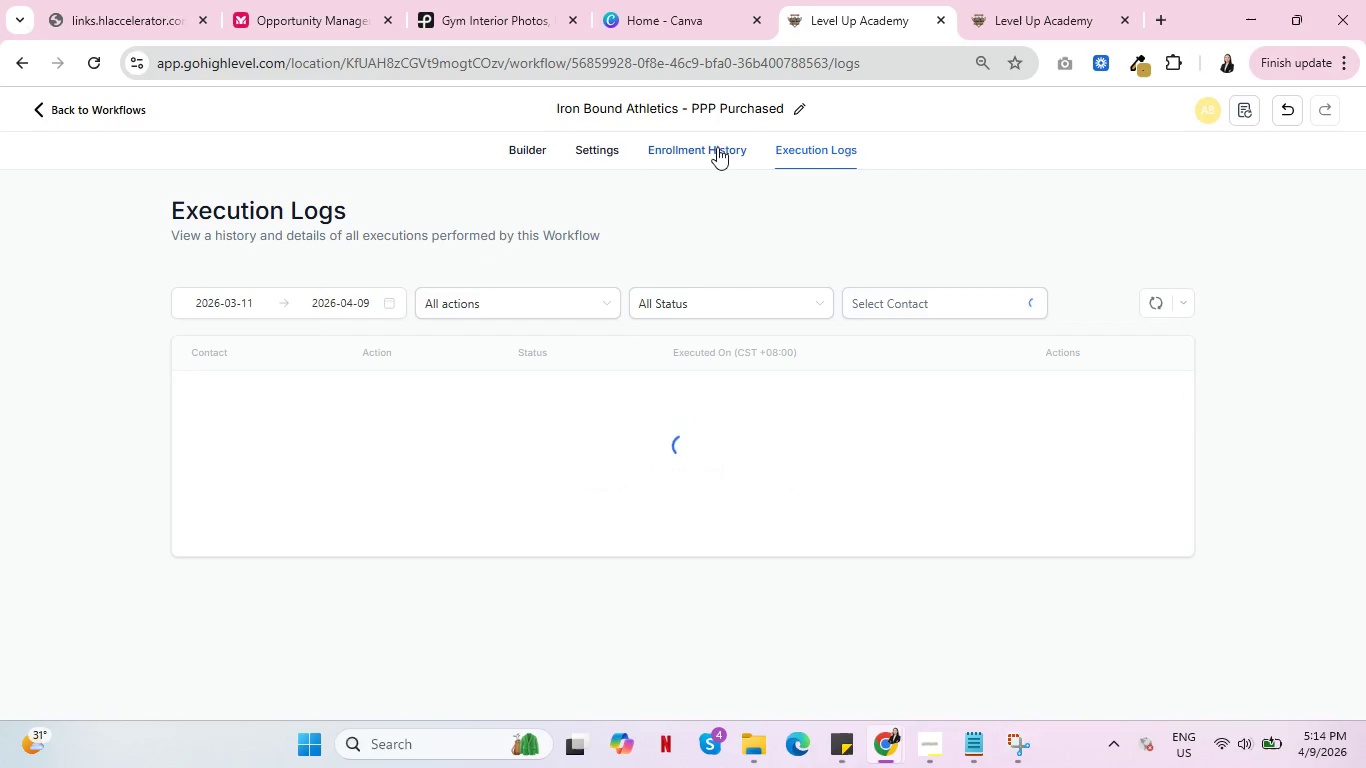 
left_click([709, 145])
 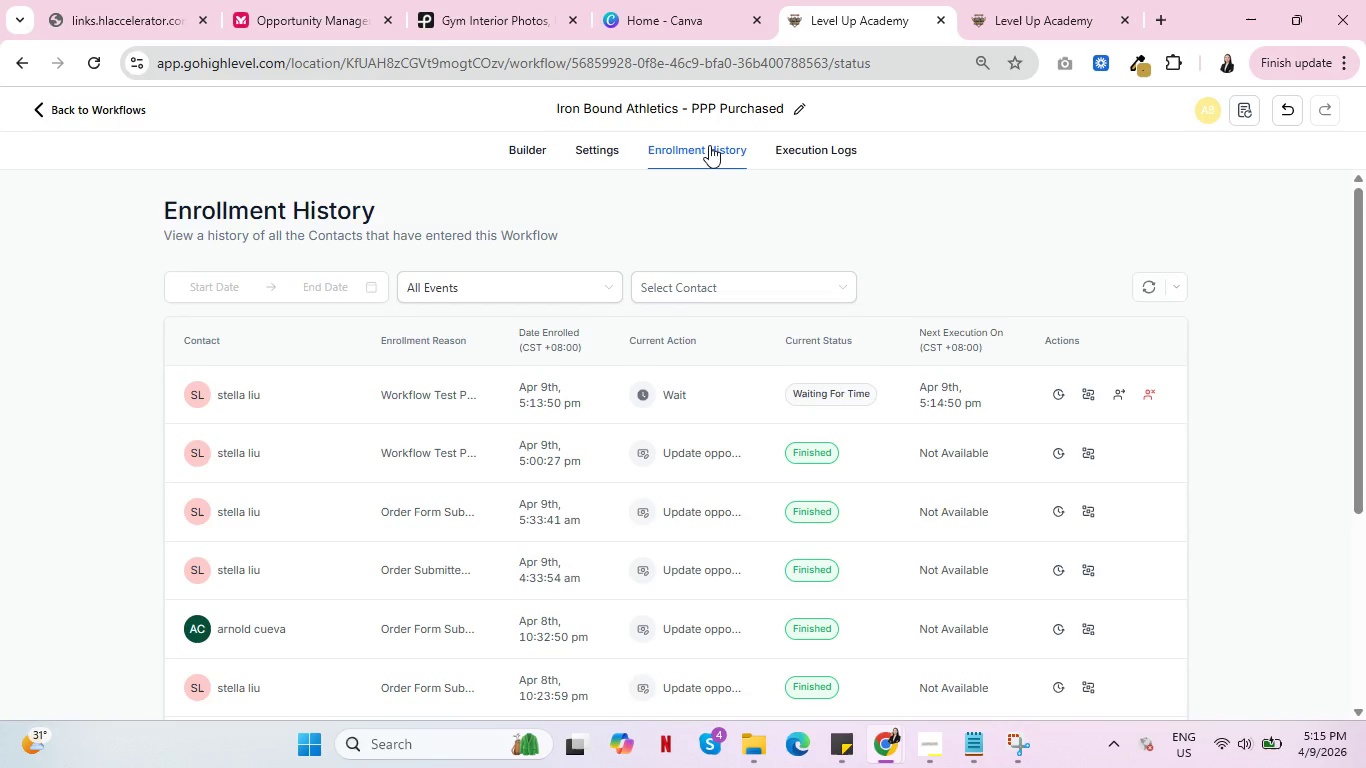 
wait(67.61)
 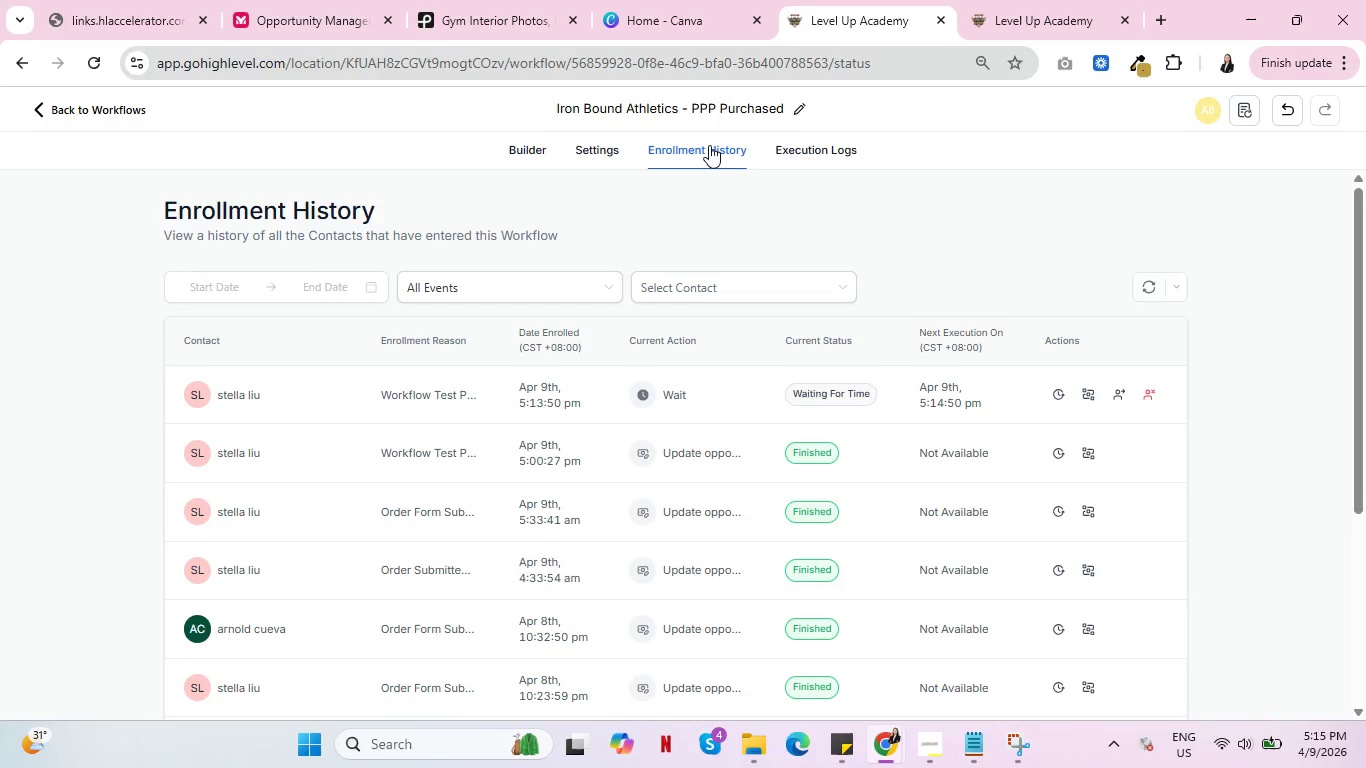 
left_click([1044, 0])
 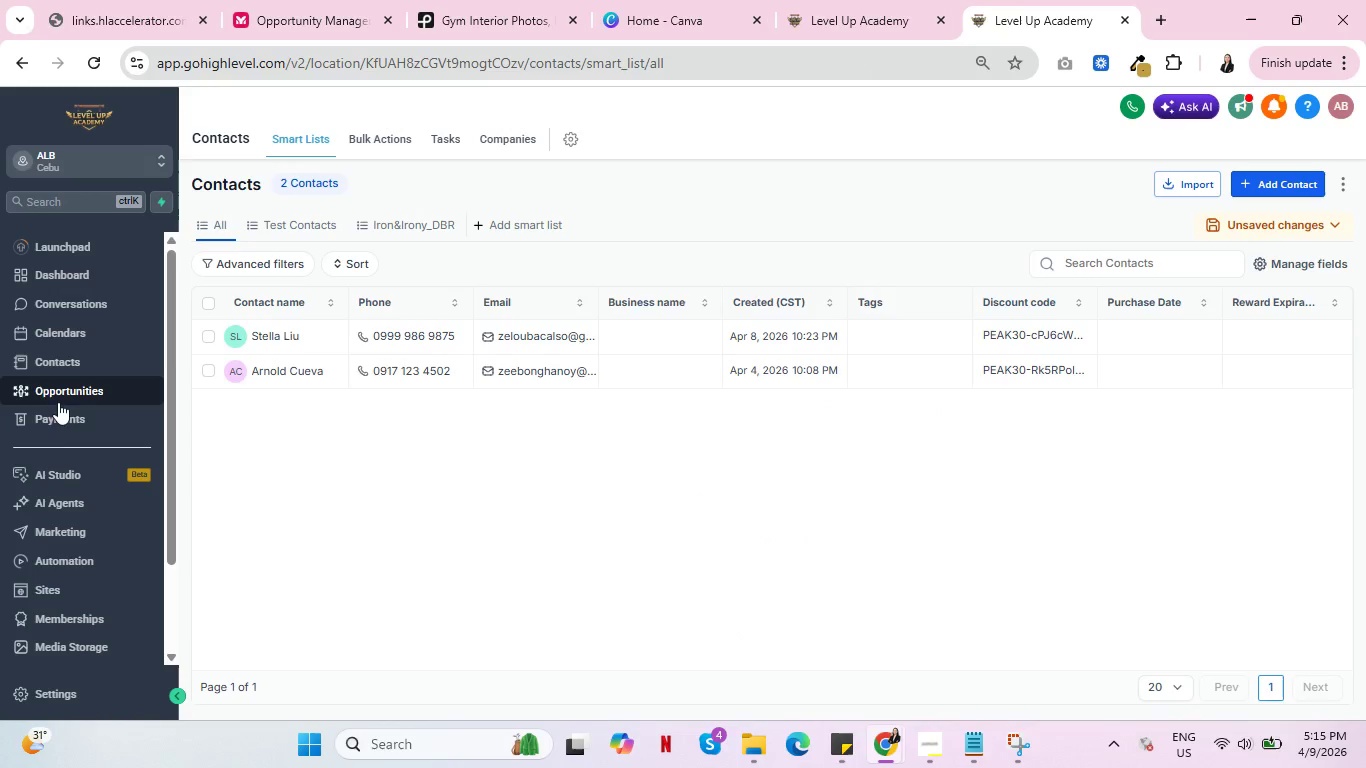 
left_click([64, 383])
 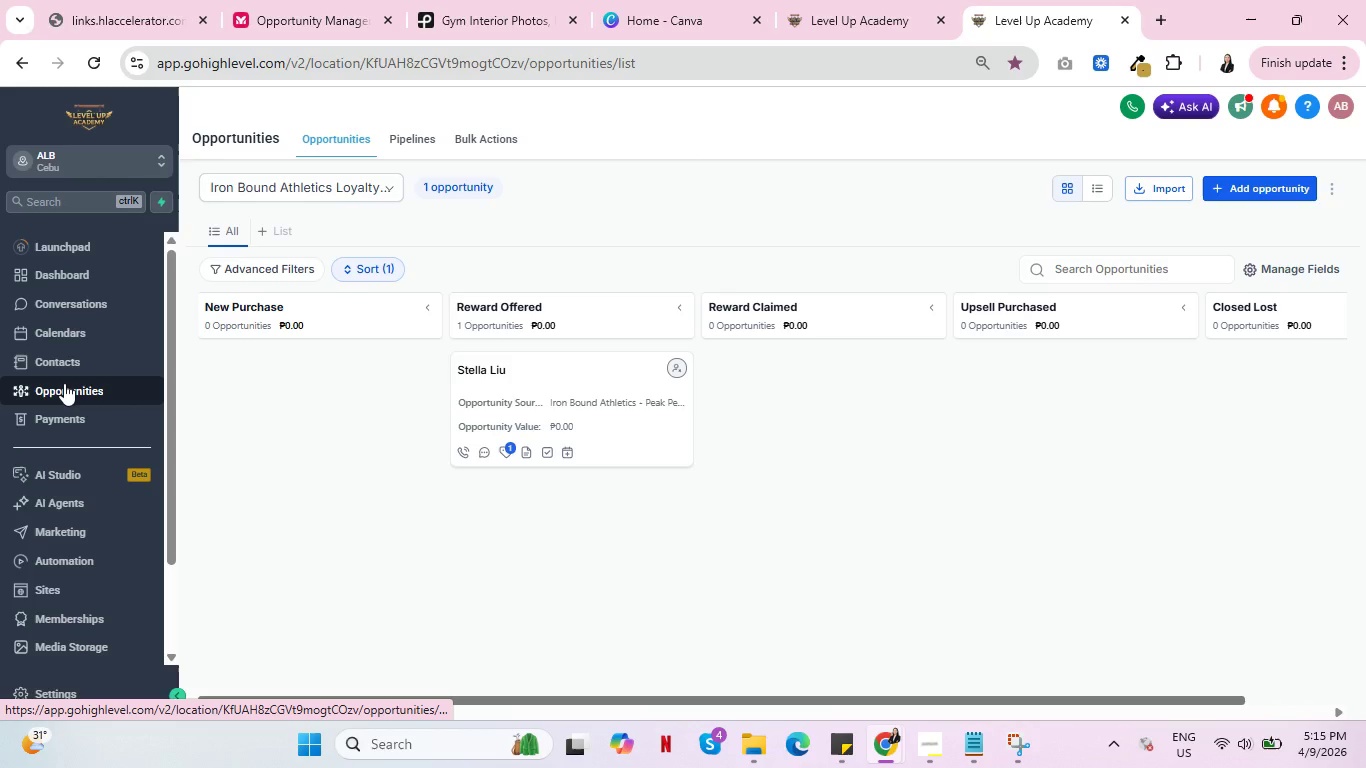 
wait(28.66)
 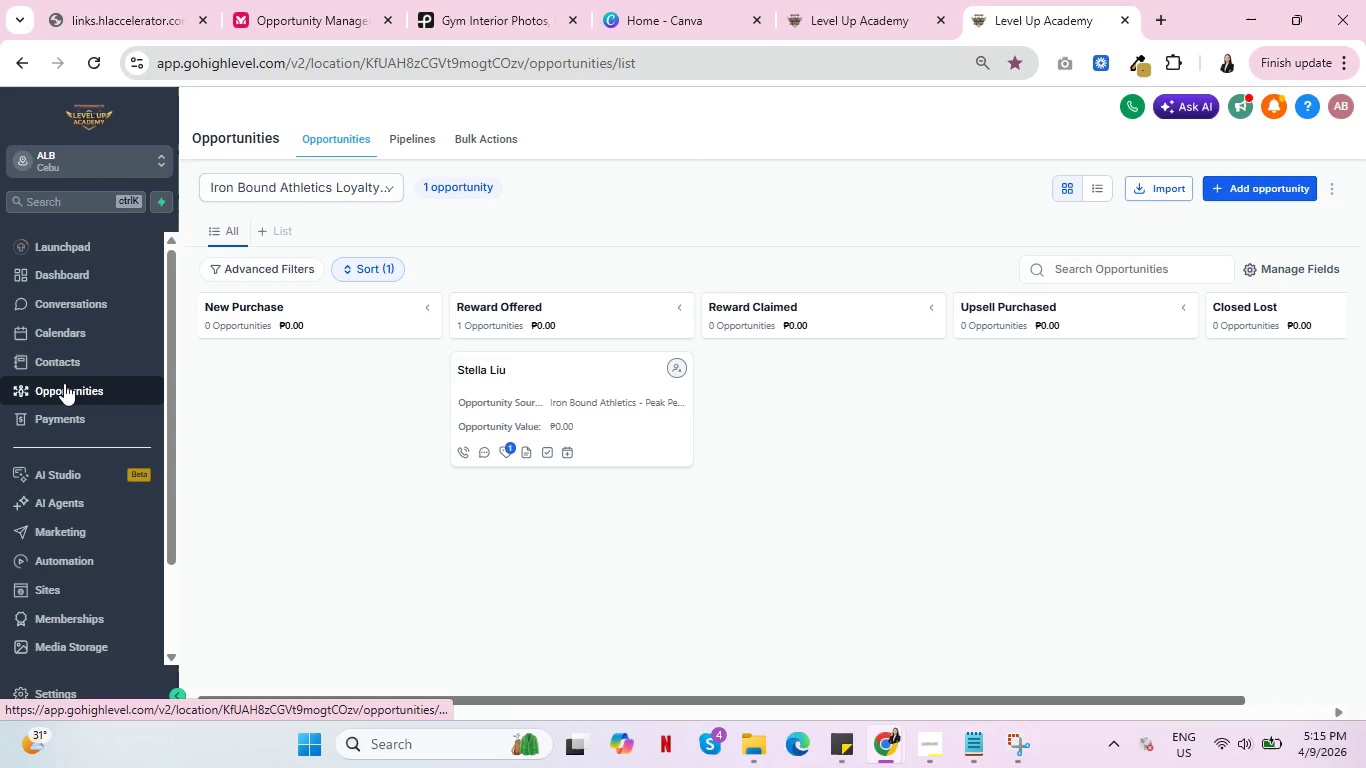 
left_click_drag(start_coordinate=[544, 703], to_coordinate=[381, 691])
 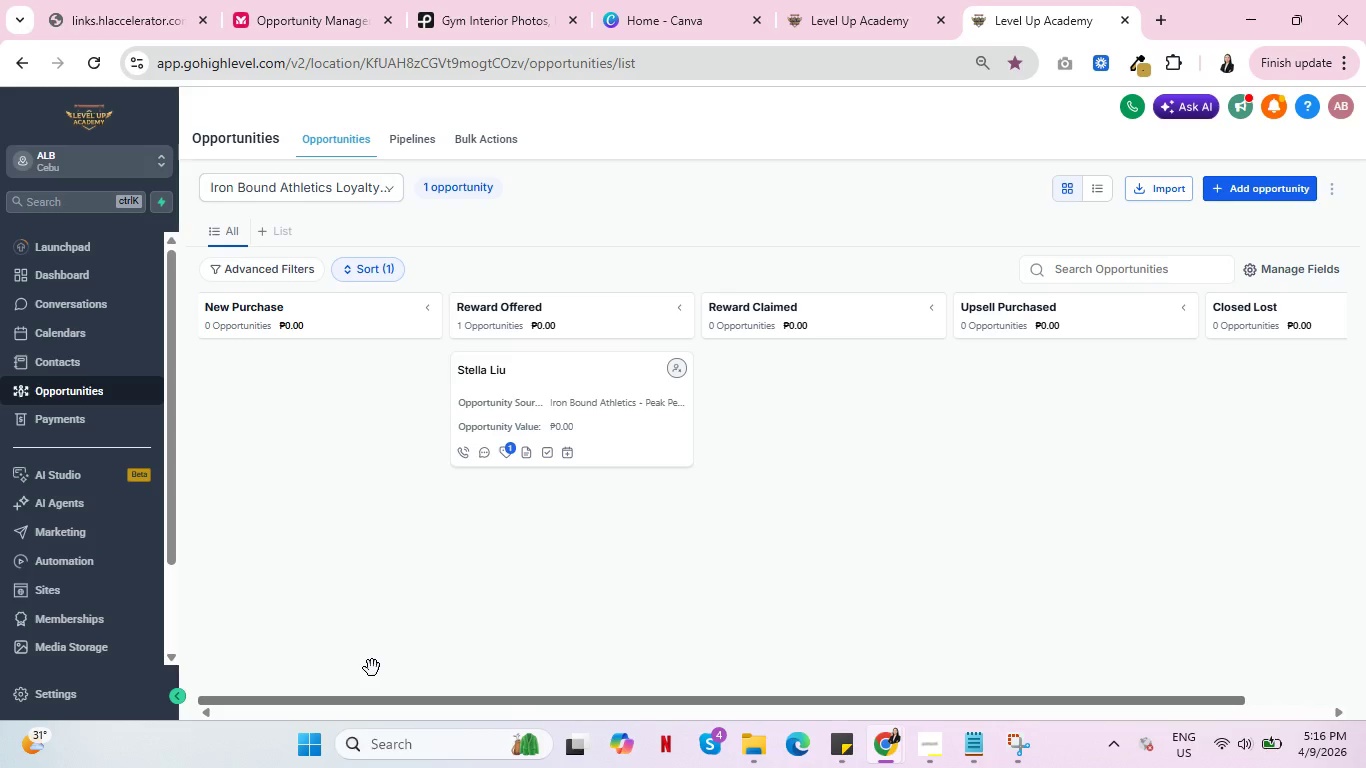 
wait(14.47)
 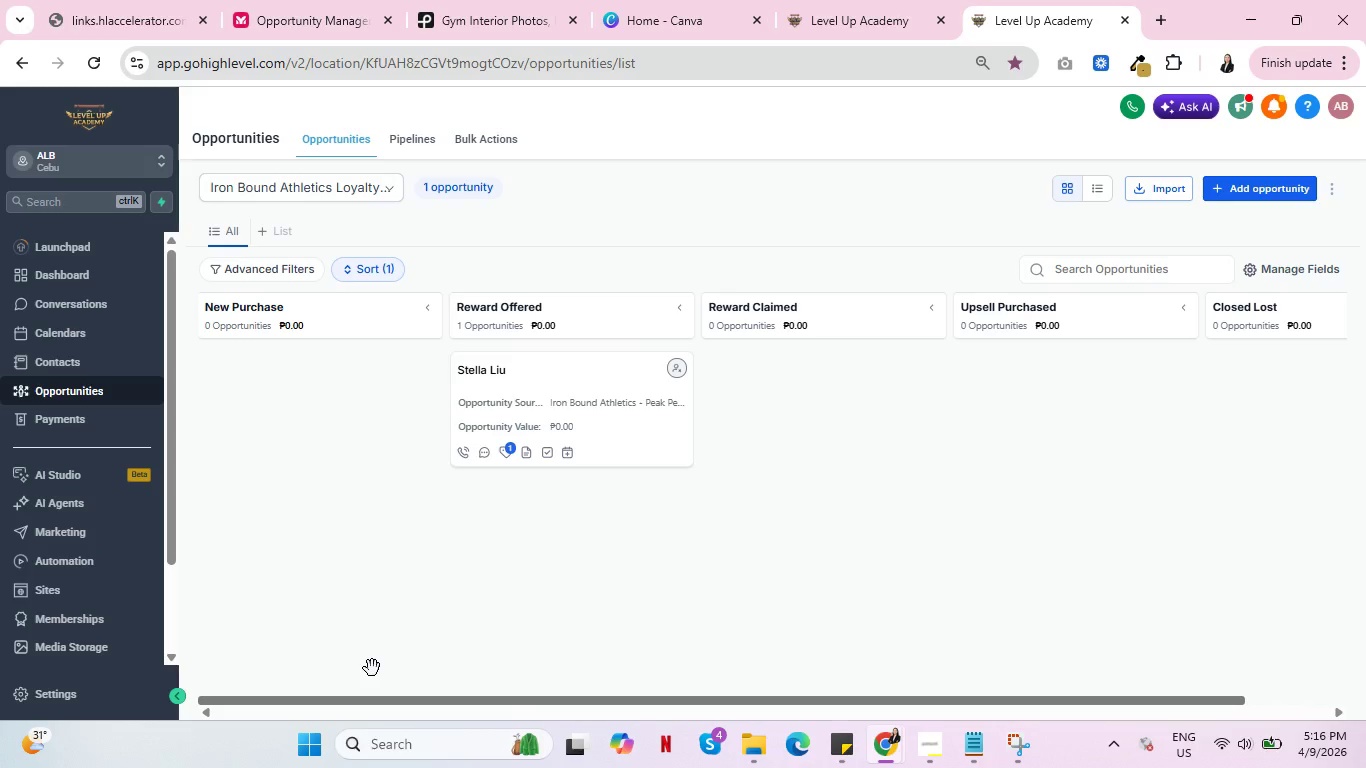 
left_click([400, 141])
 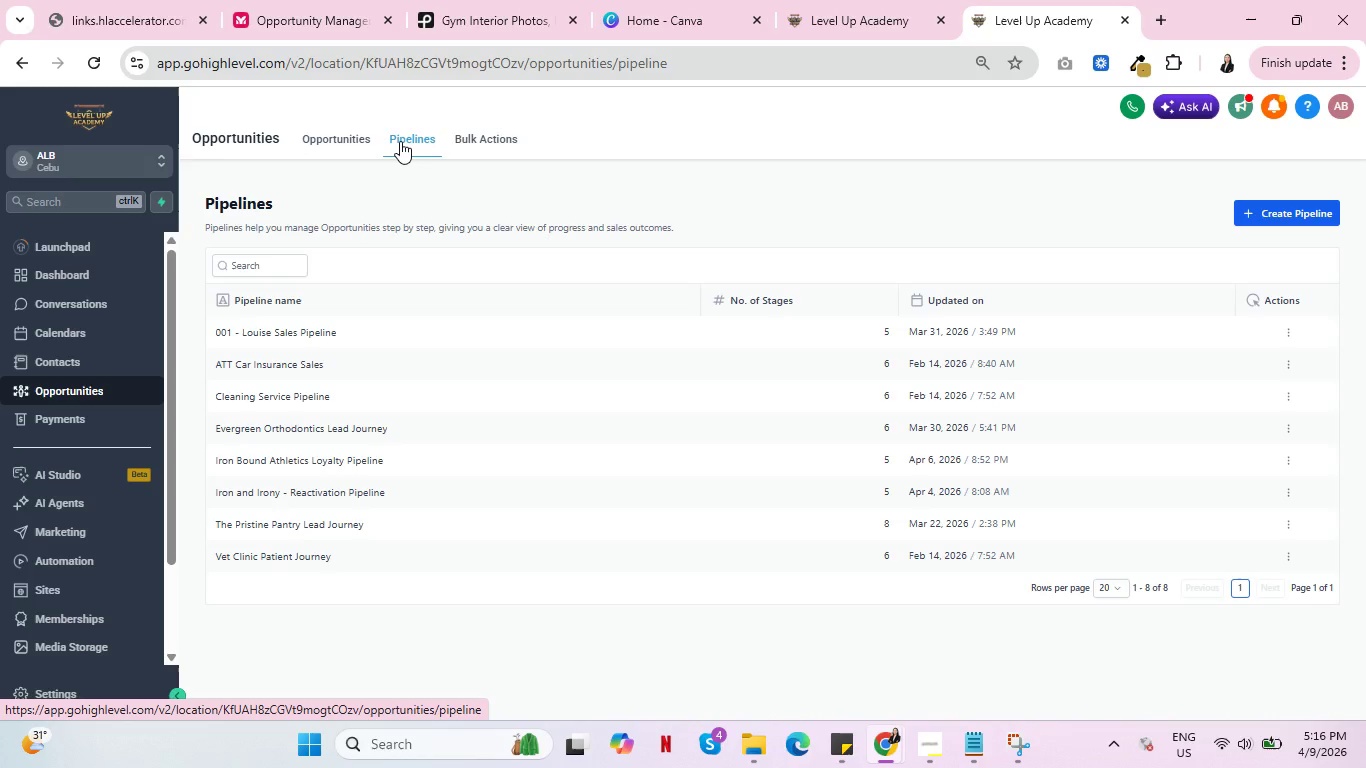 
wait(7.84)
 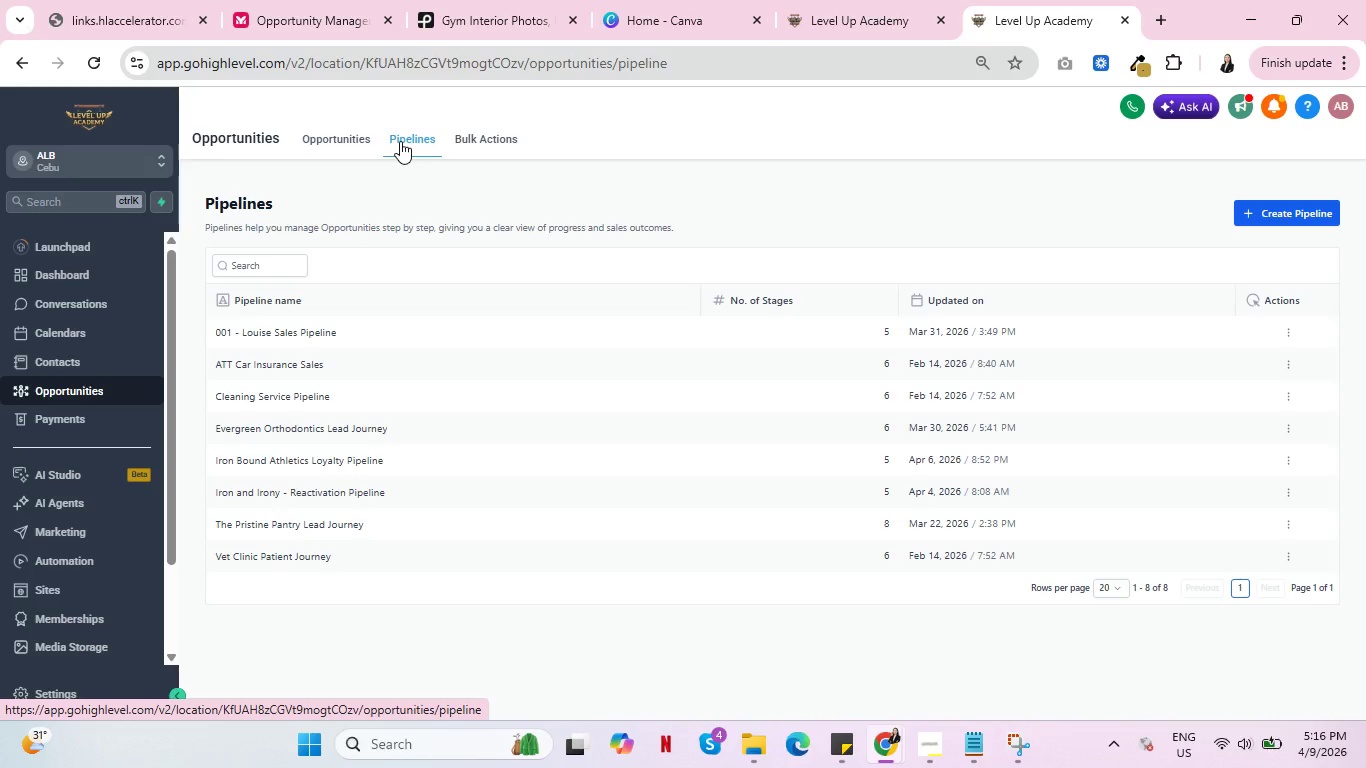 
left_click([344, 137])
 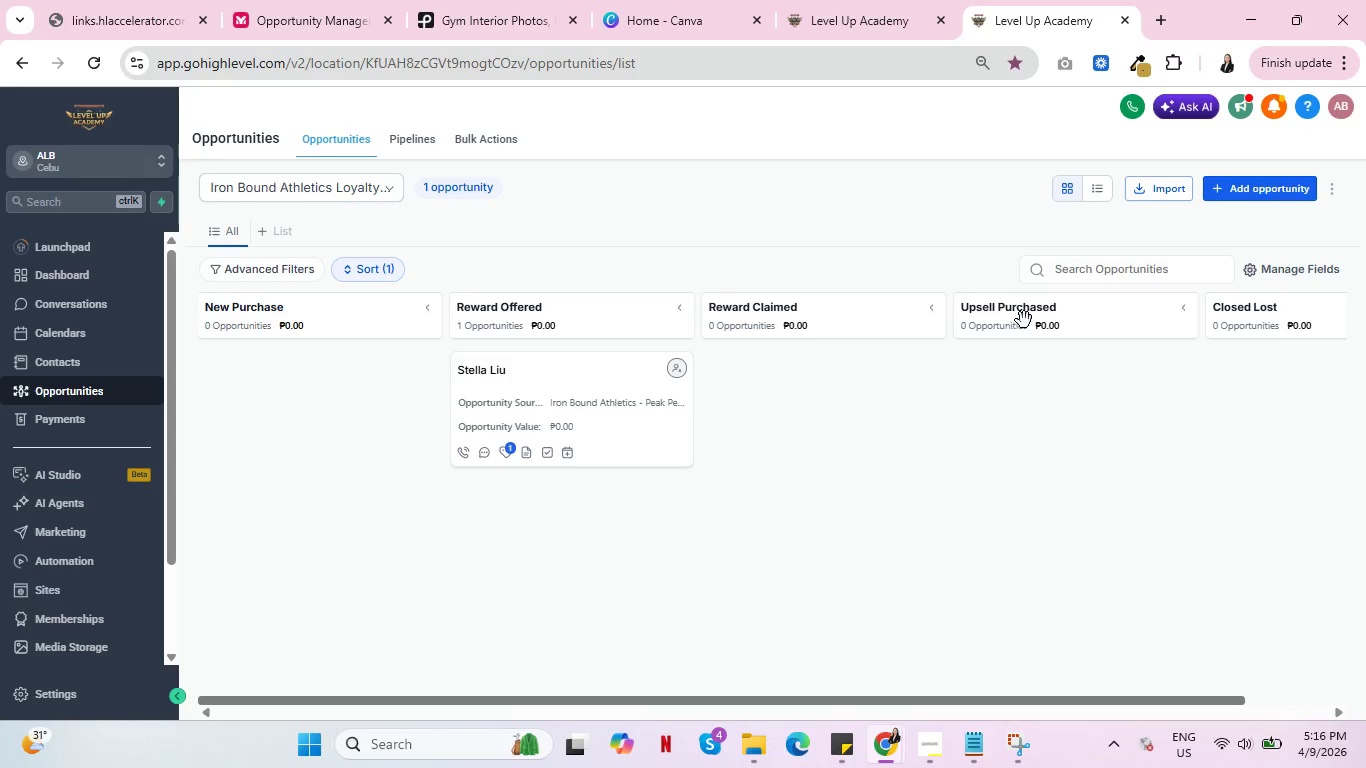 
wait(7.76)
 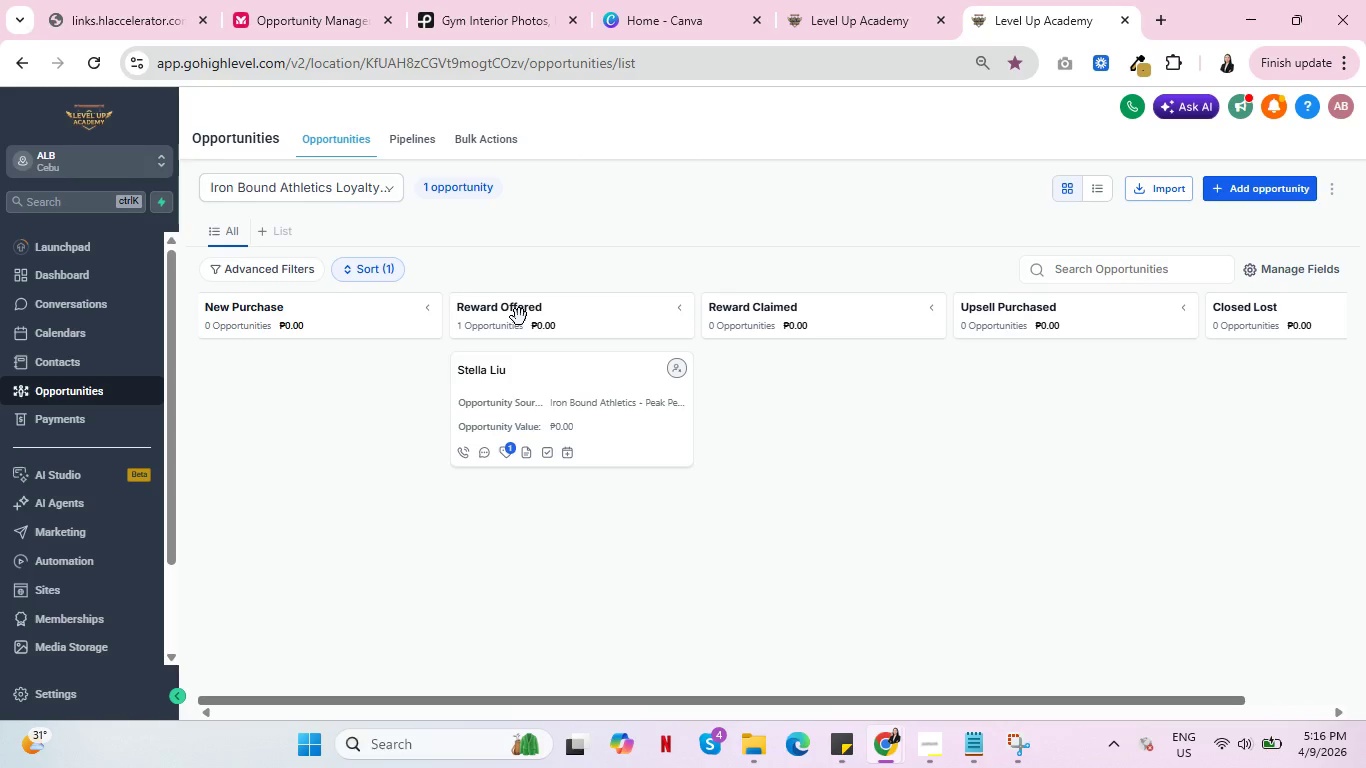 
left_click([414, 143])
 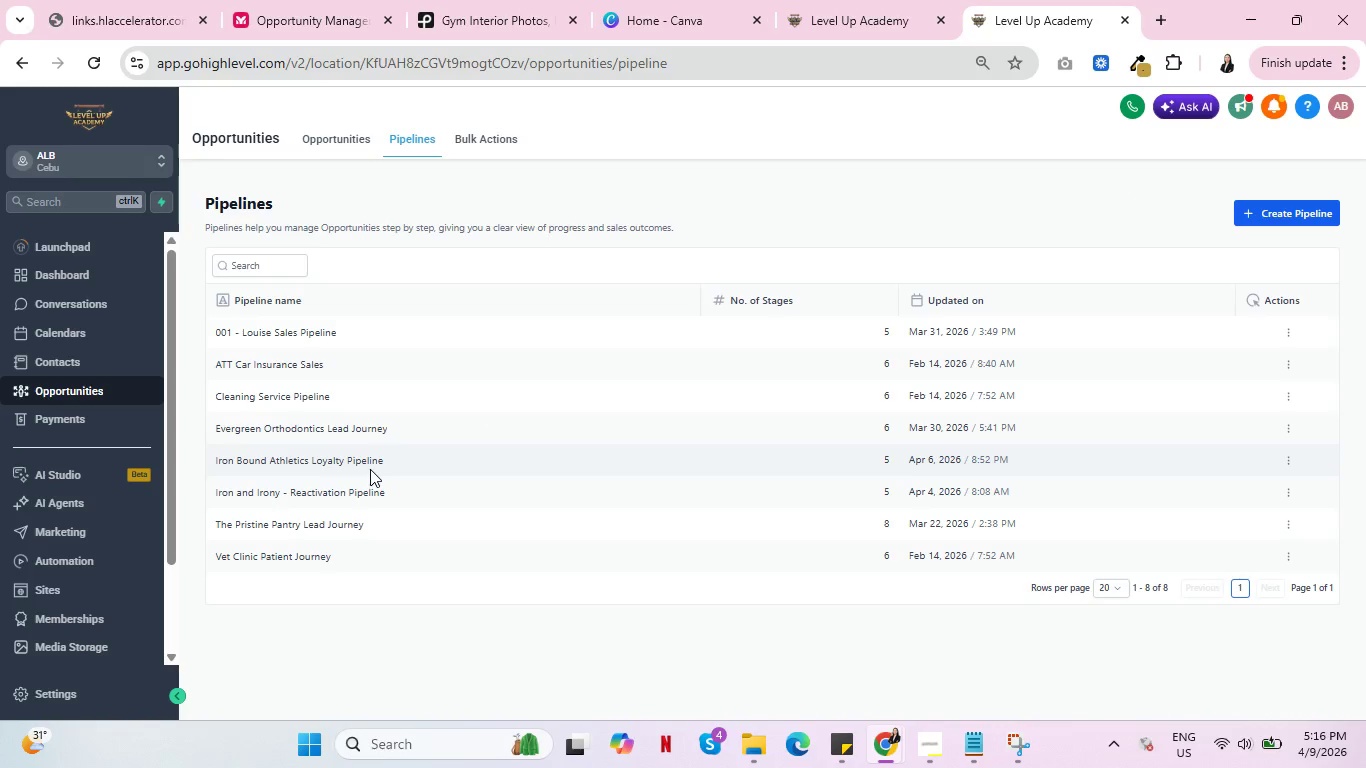 
wait(6.95)
 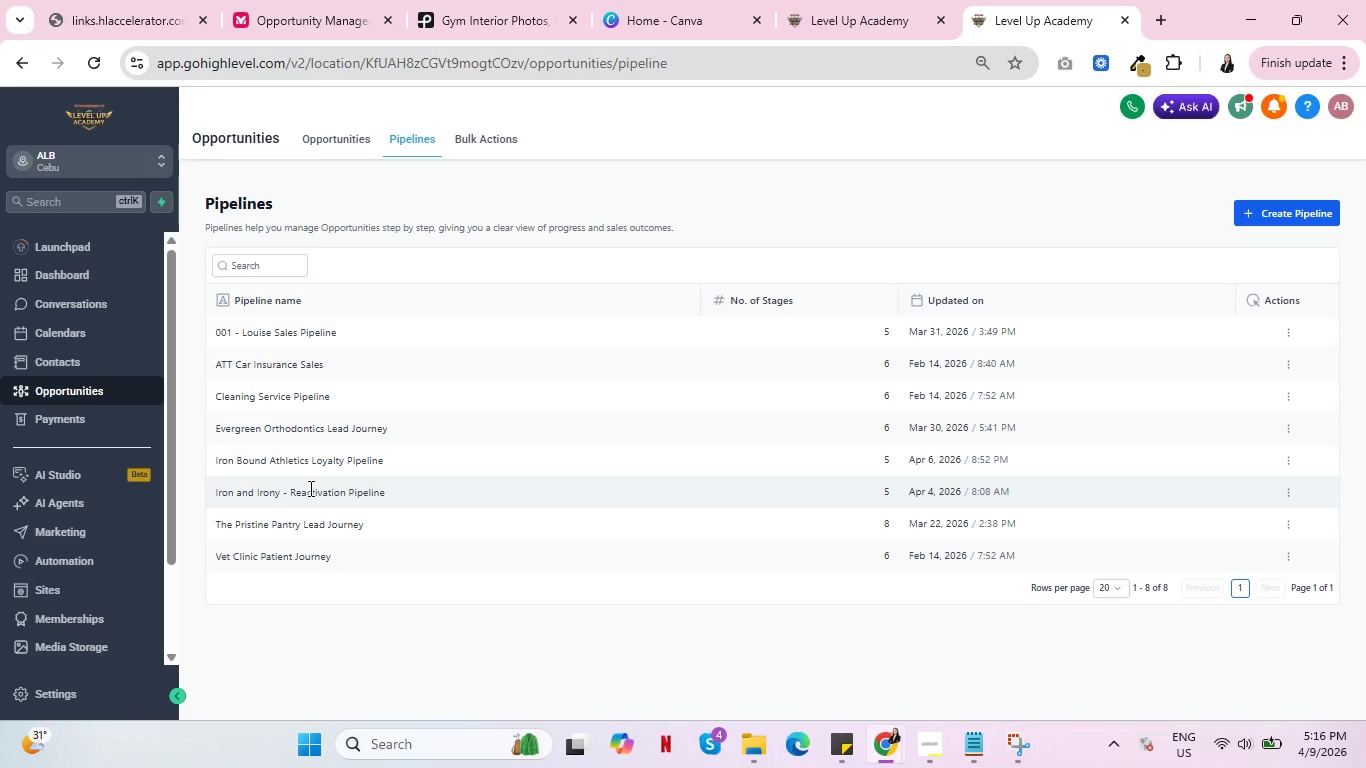 
left_click([1295, 459])
 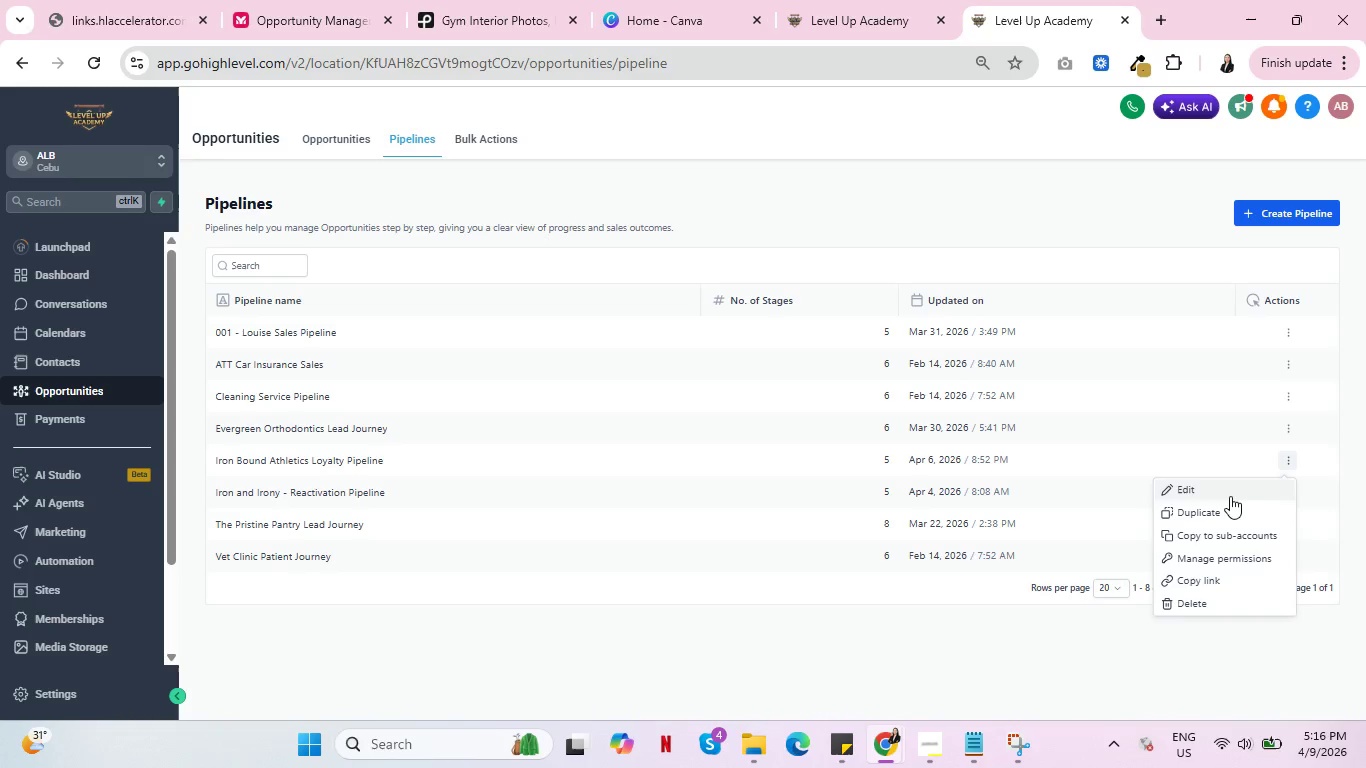 
left_click([1223, 494])
 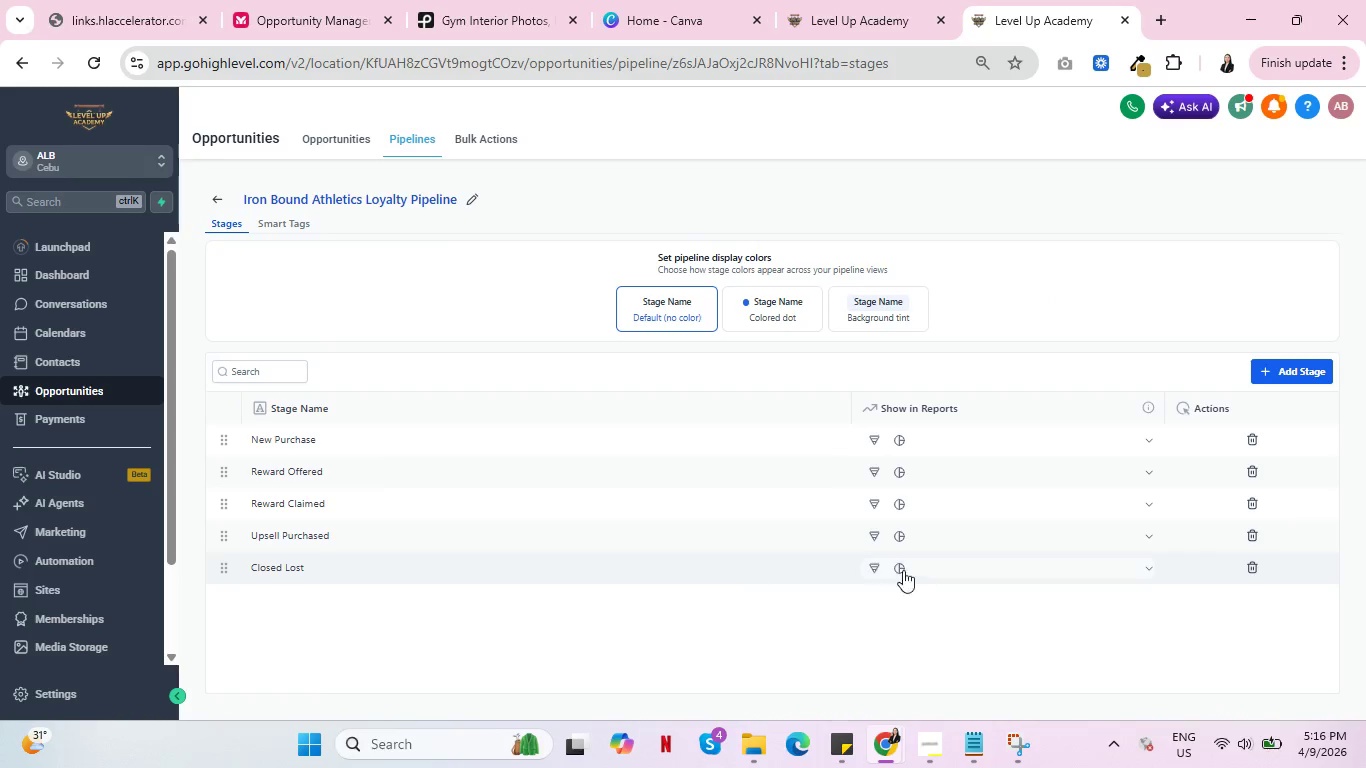 
left_click([266, 570])
 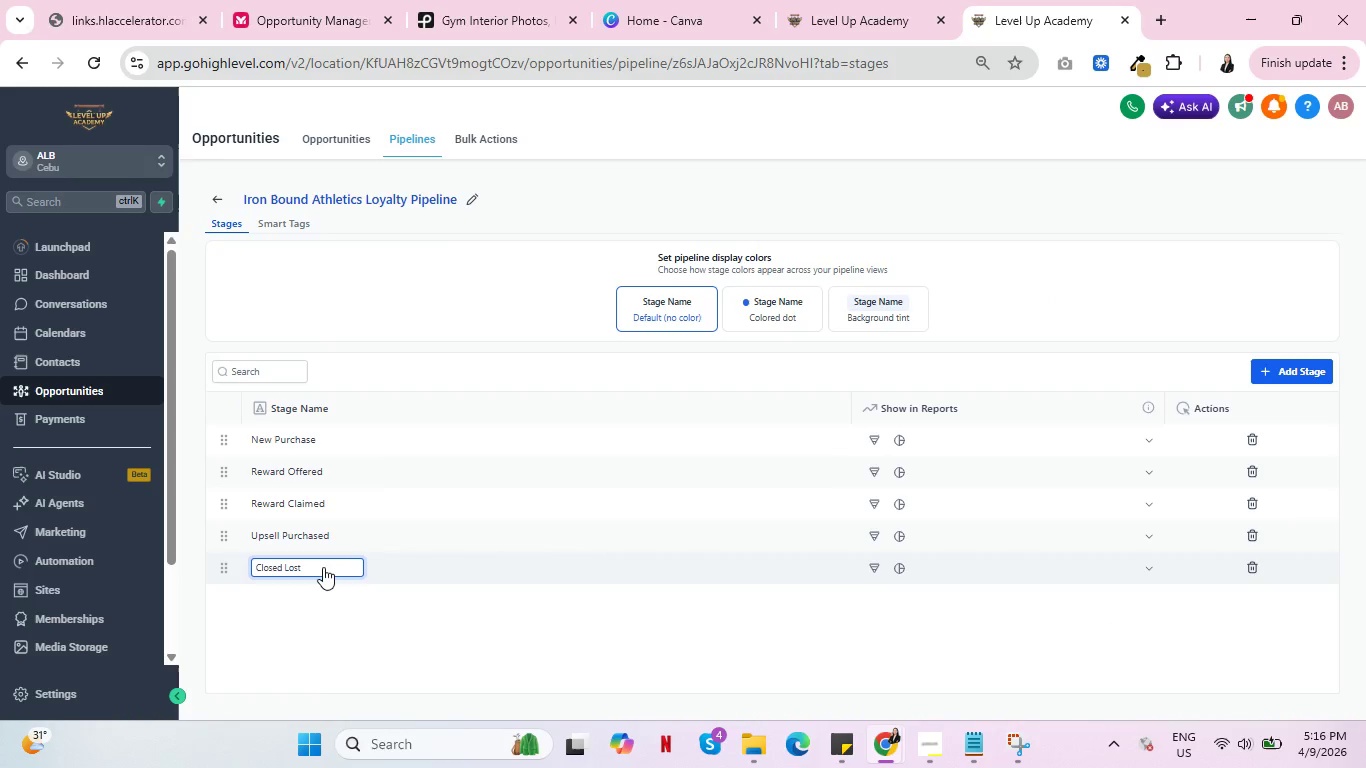 
left_click_drag(start_coordinate=[323, 567], to_coordinate=[308, 570])
 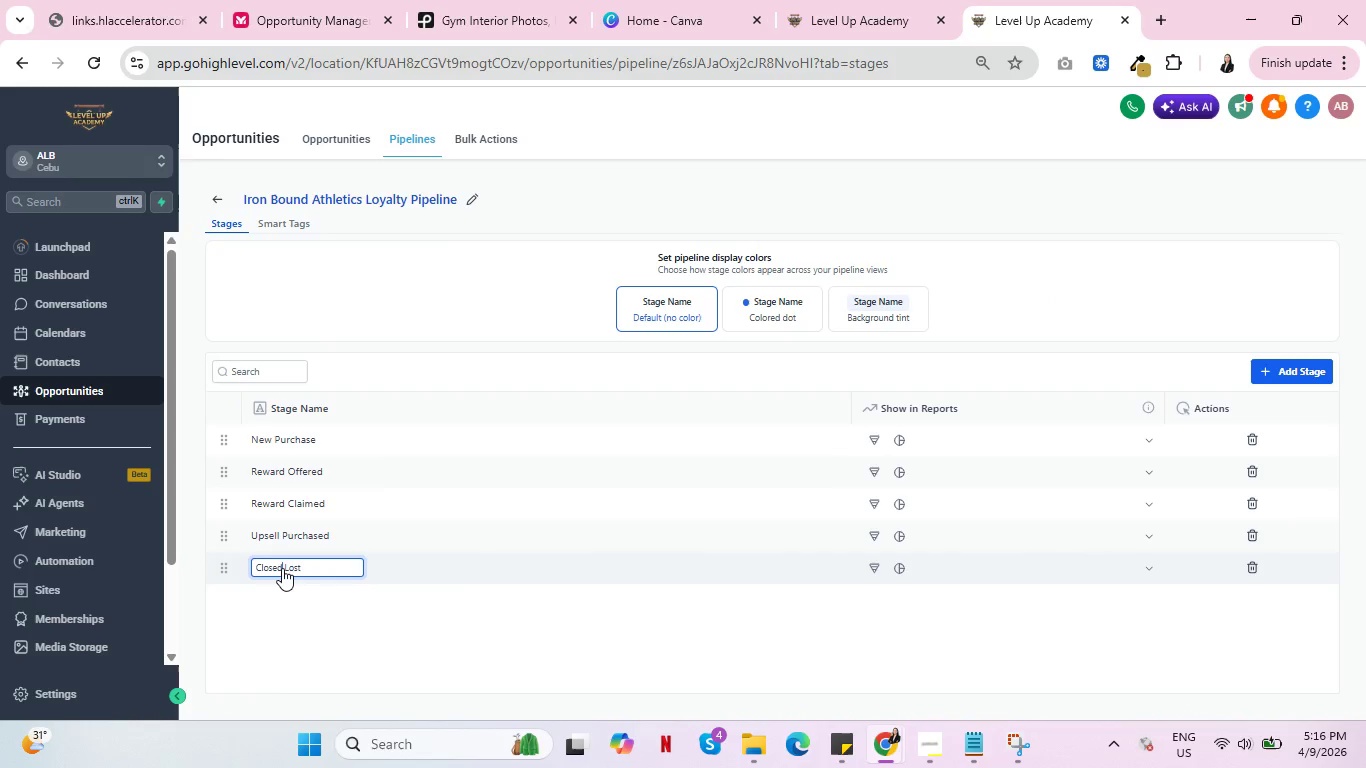 
double_click([282, 568])
 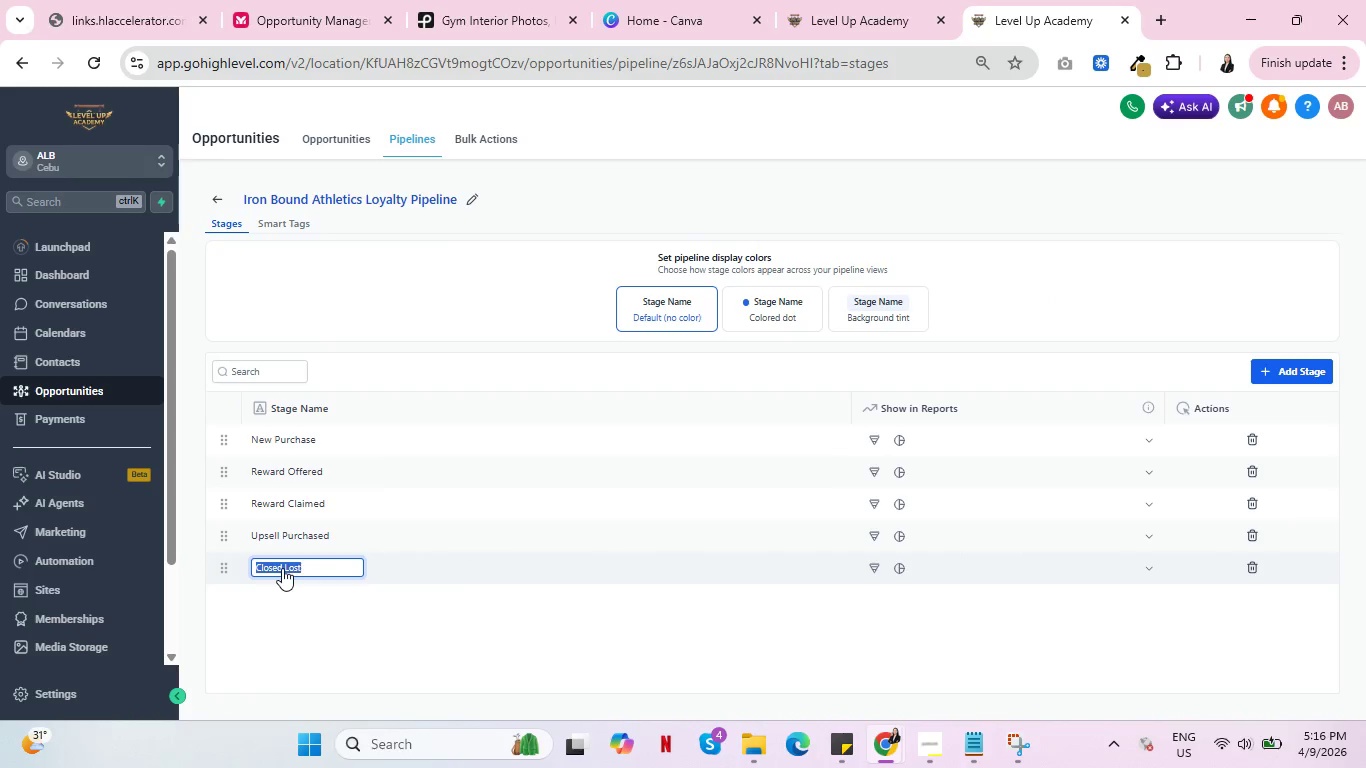 
triple_click([282, 568])
 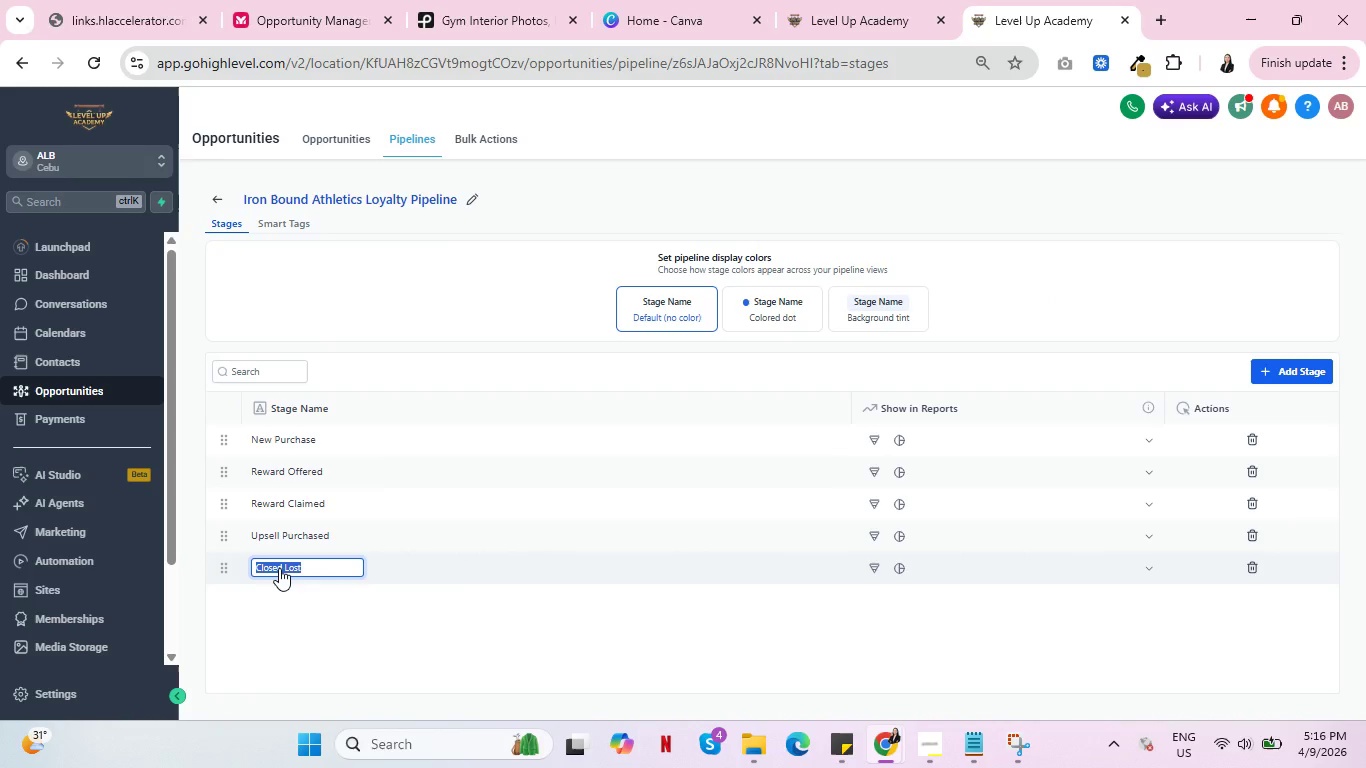 
type(Long Term Nuruture)
 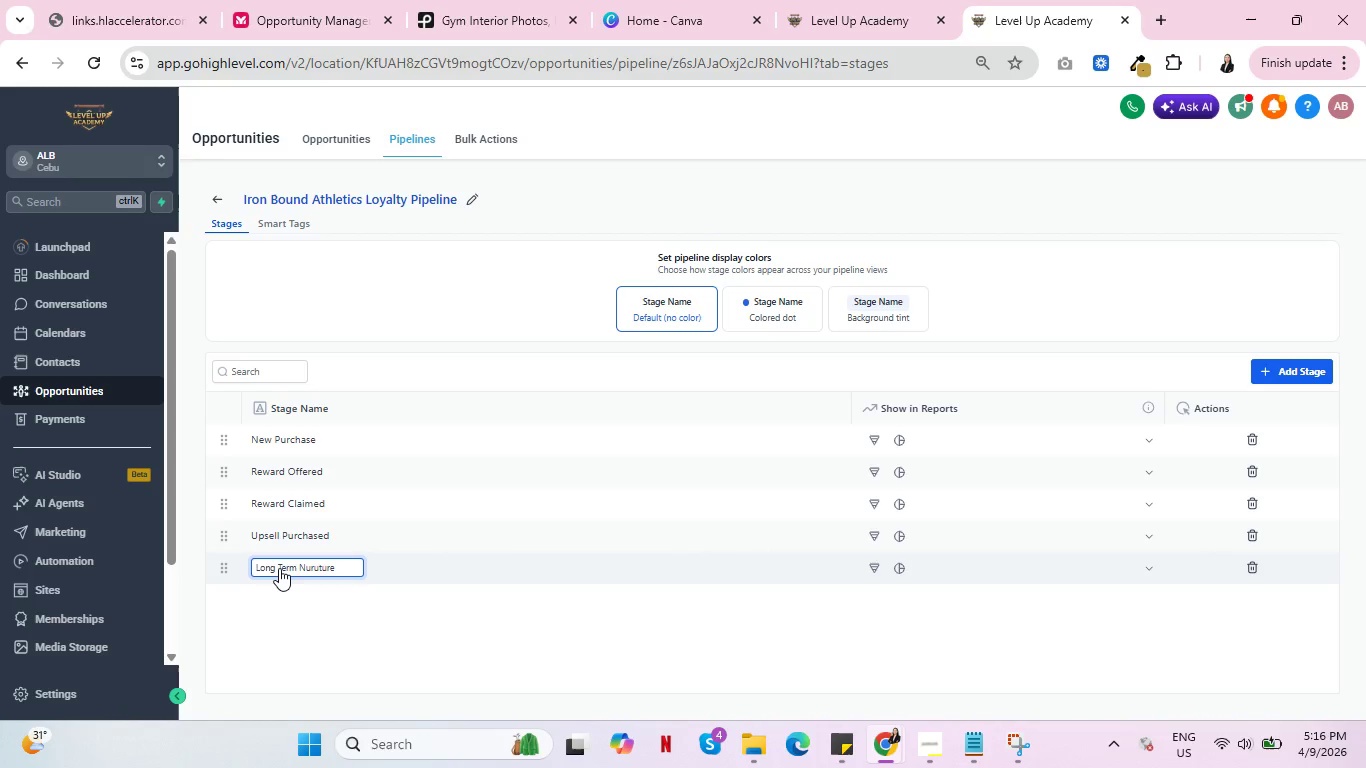 
key(Backspace)
key(Backspace)
key(Backspace)
key(Backspace)
key(Backspace)
type(ture)
 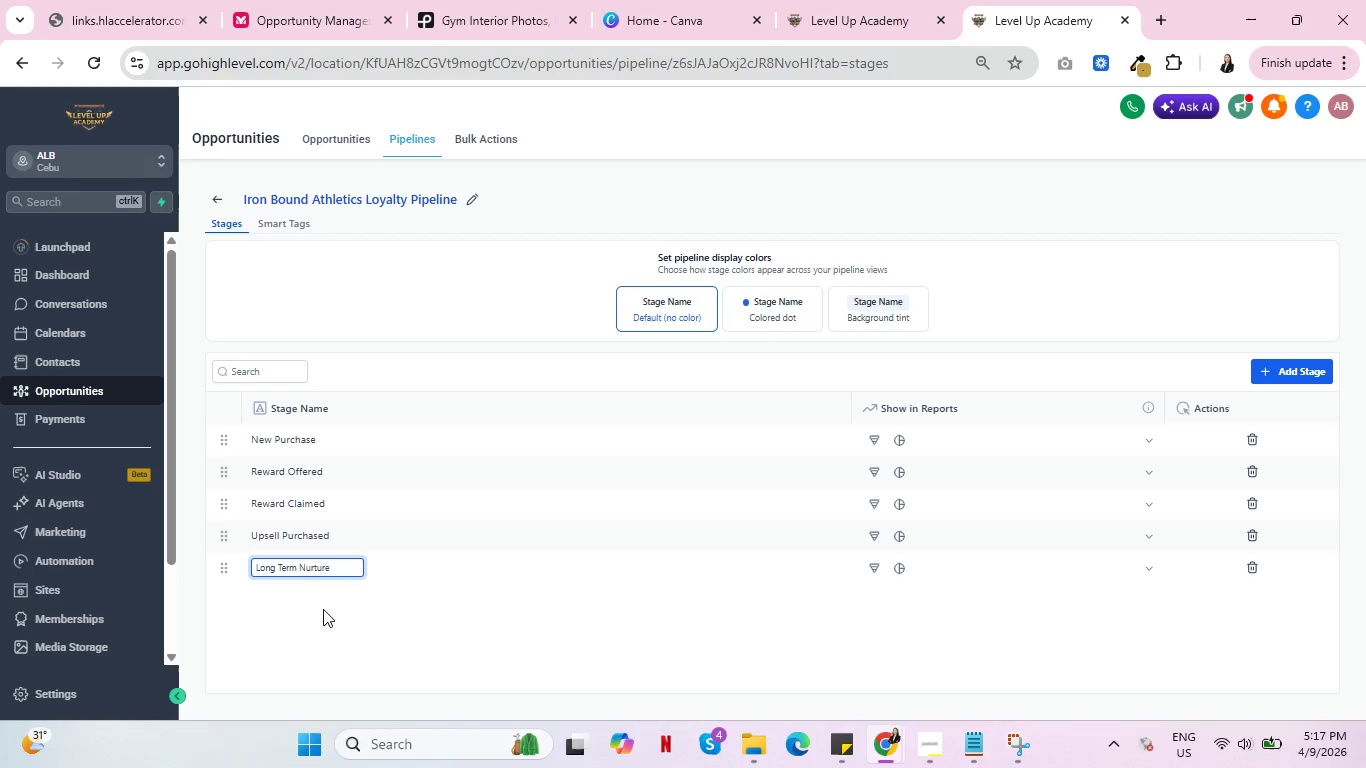 
wait(9.73)
 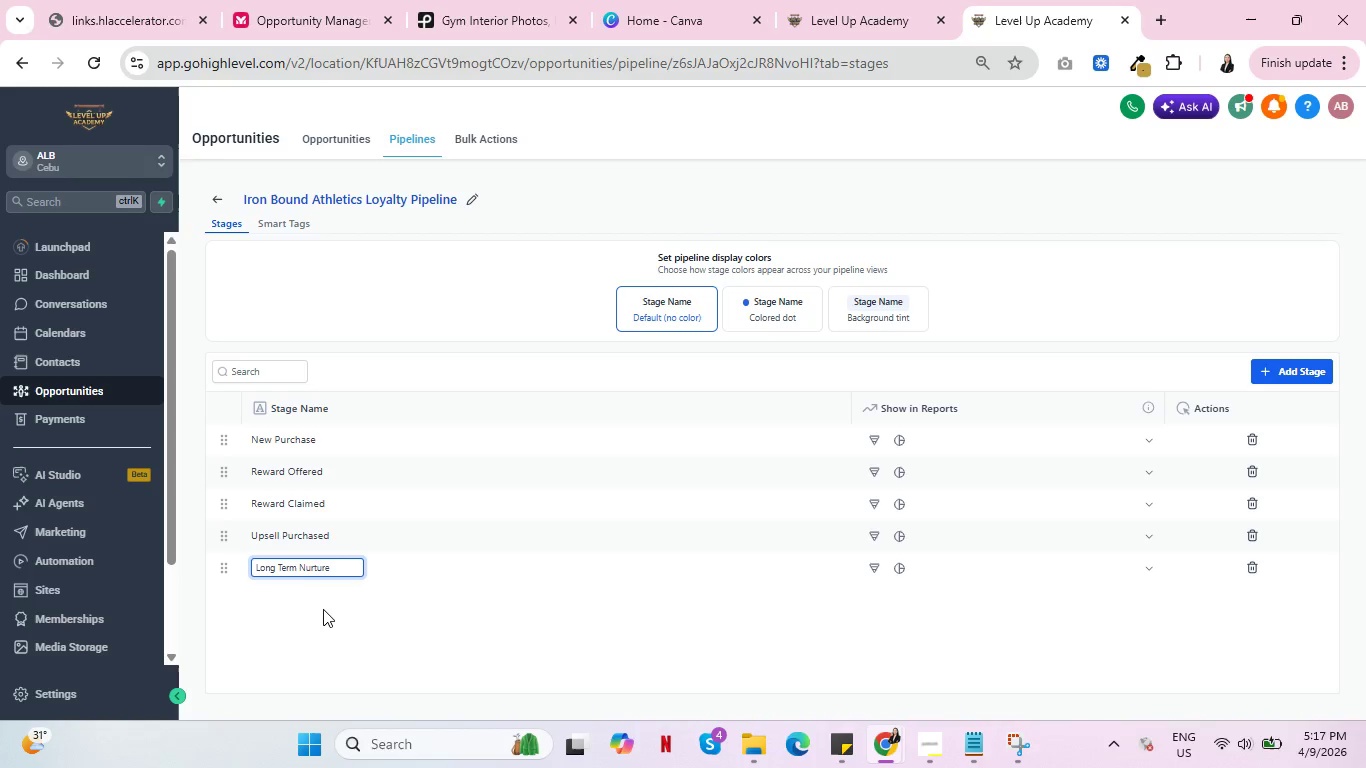 
left_click([323, 609])
 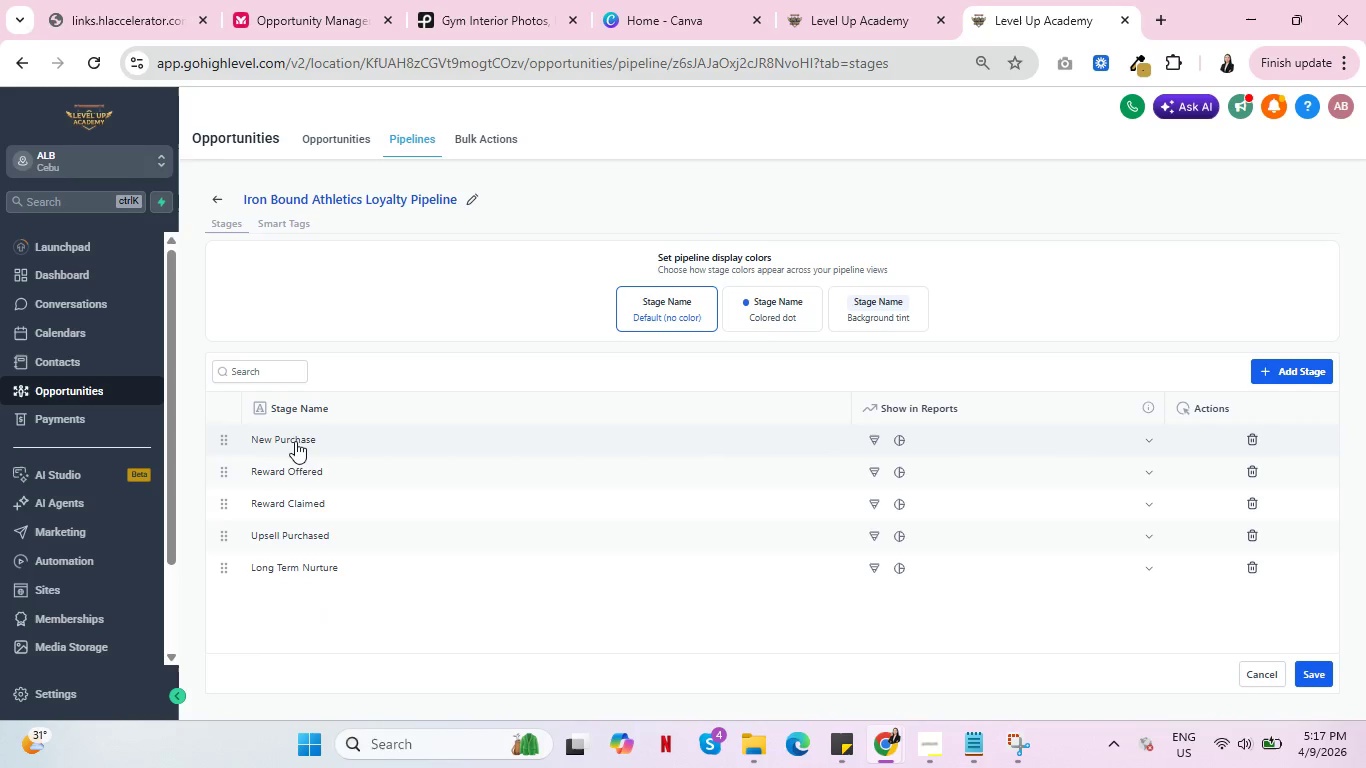 
left_click([293, 443])
 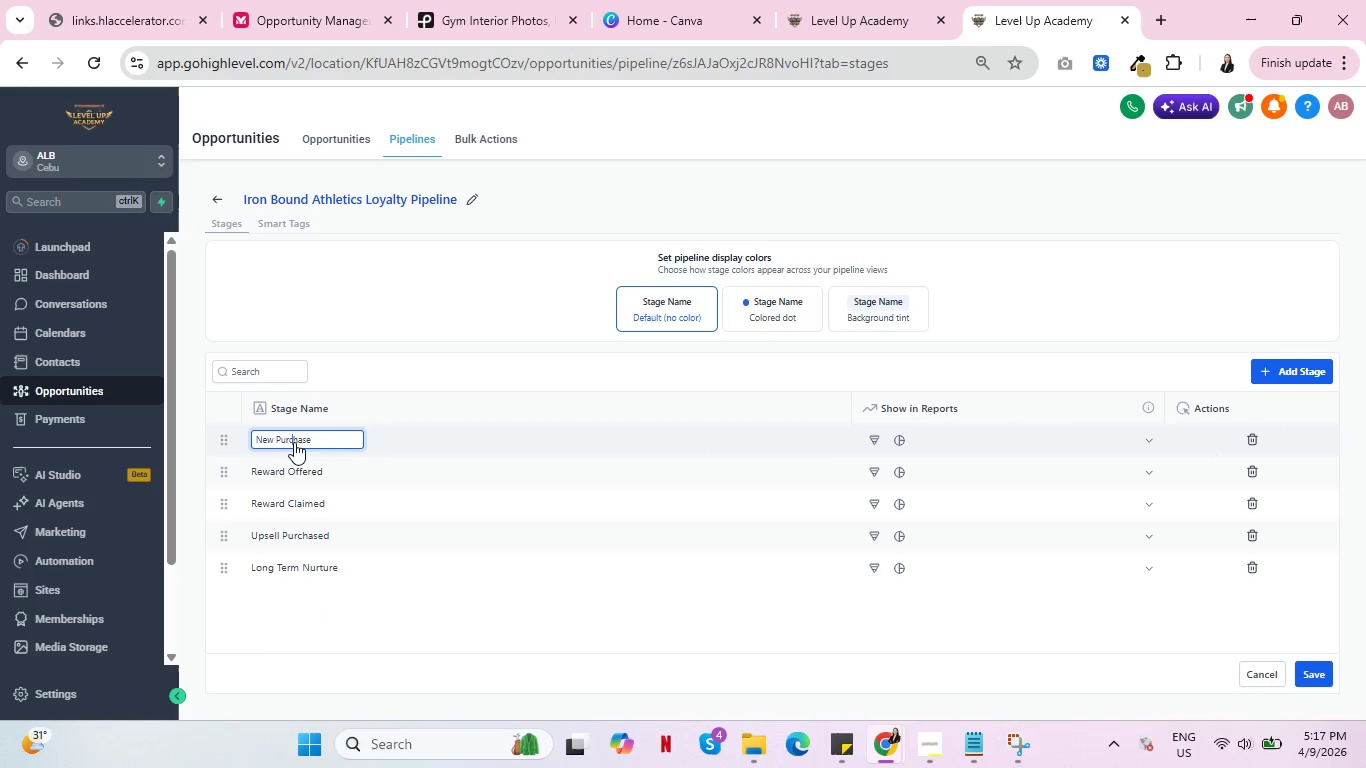 
double_click([294, 442])
 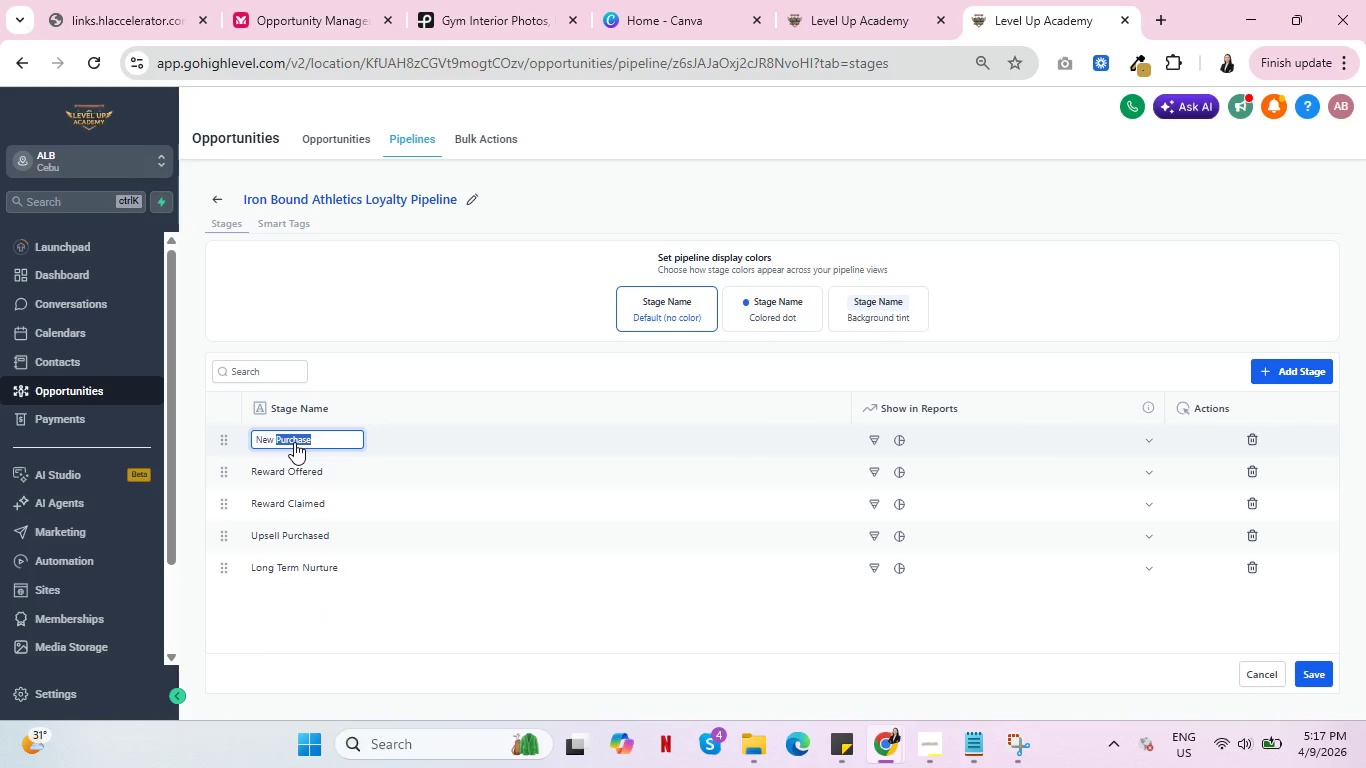 
type(Member)
 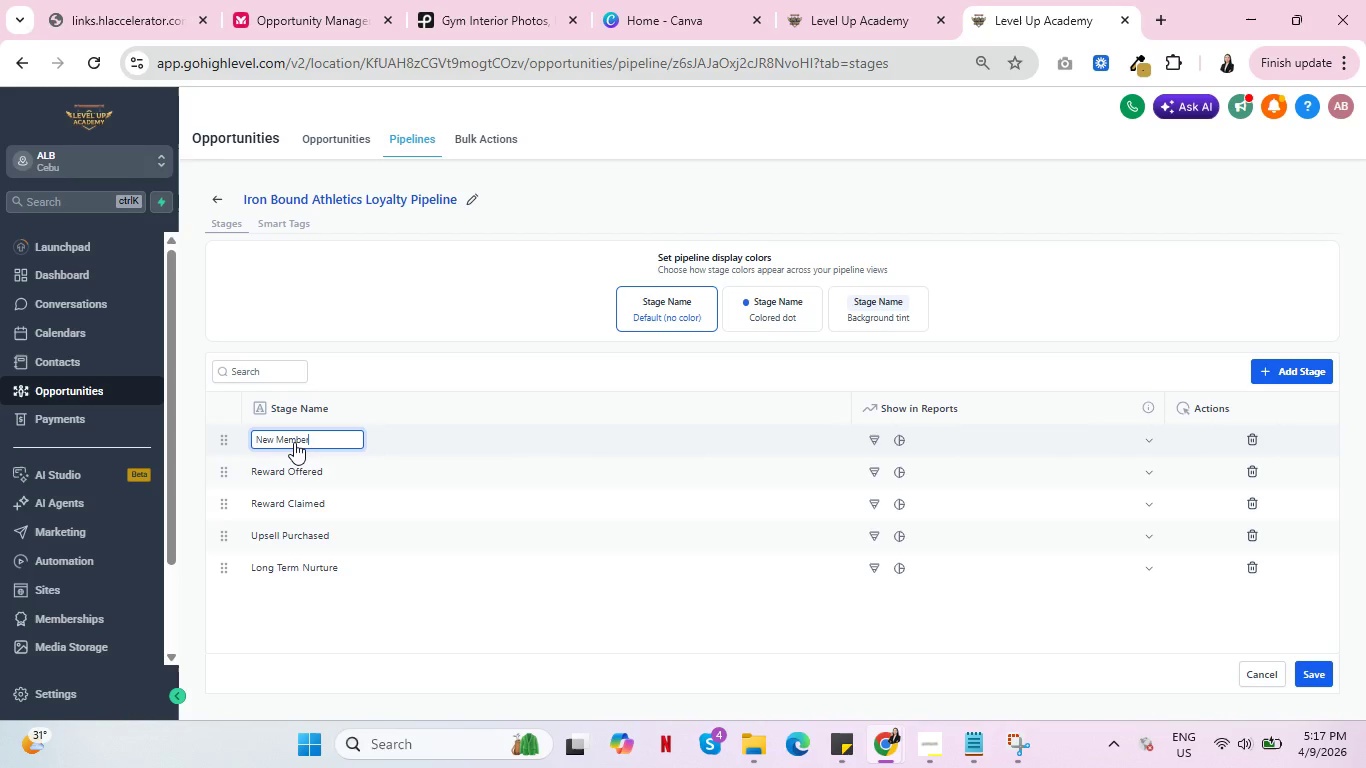 
wait(23.22)
 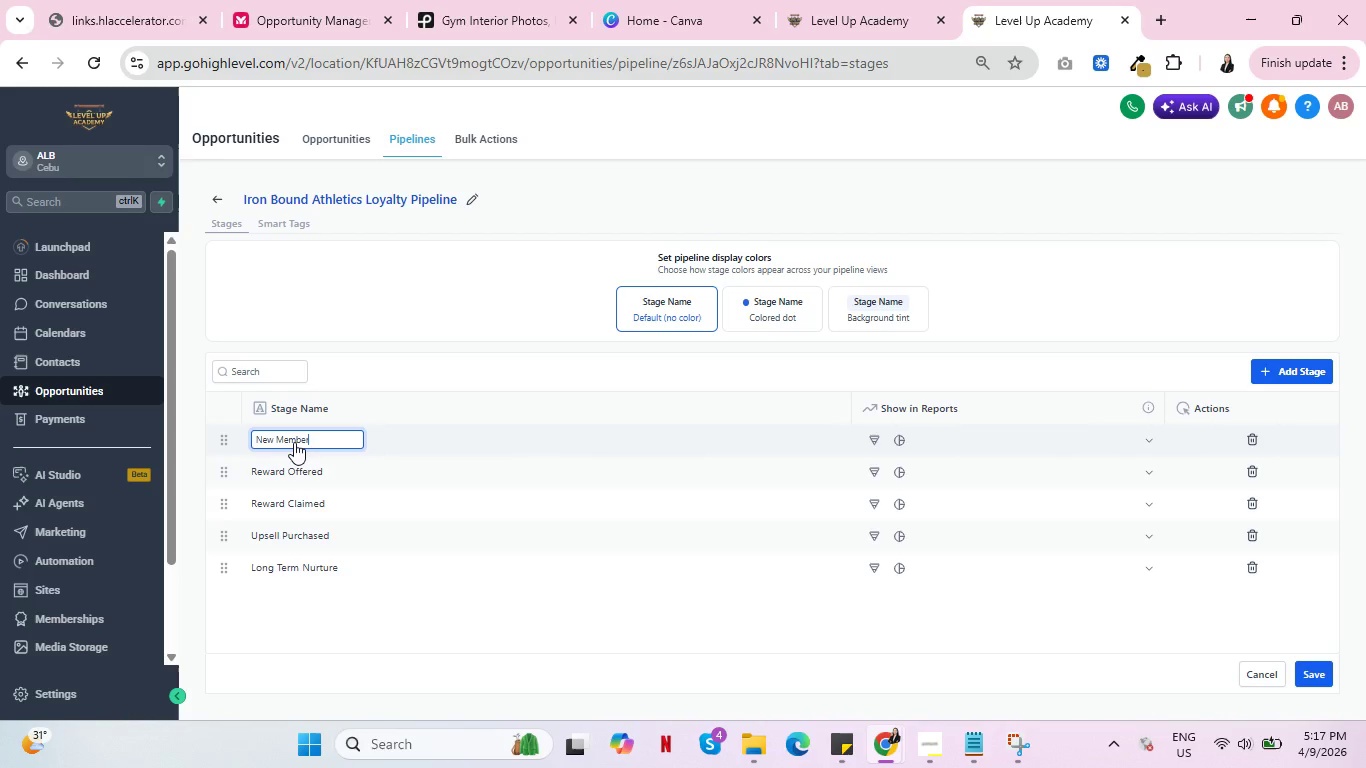 
left_click([373, 603])
 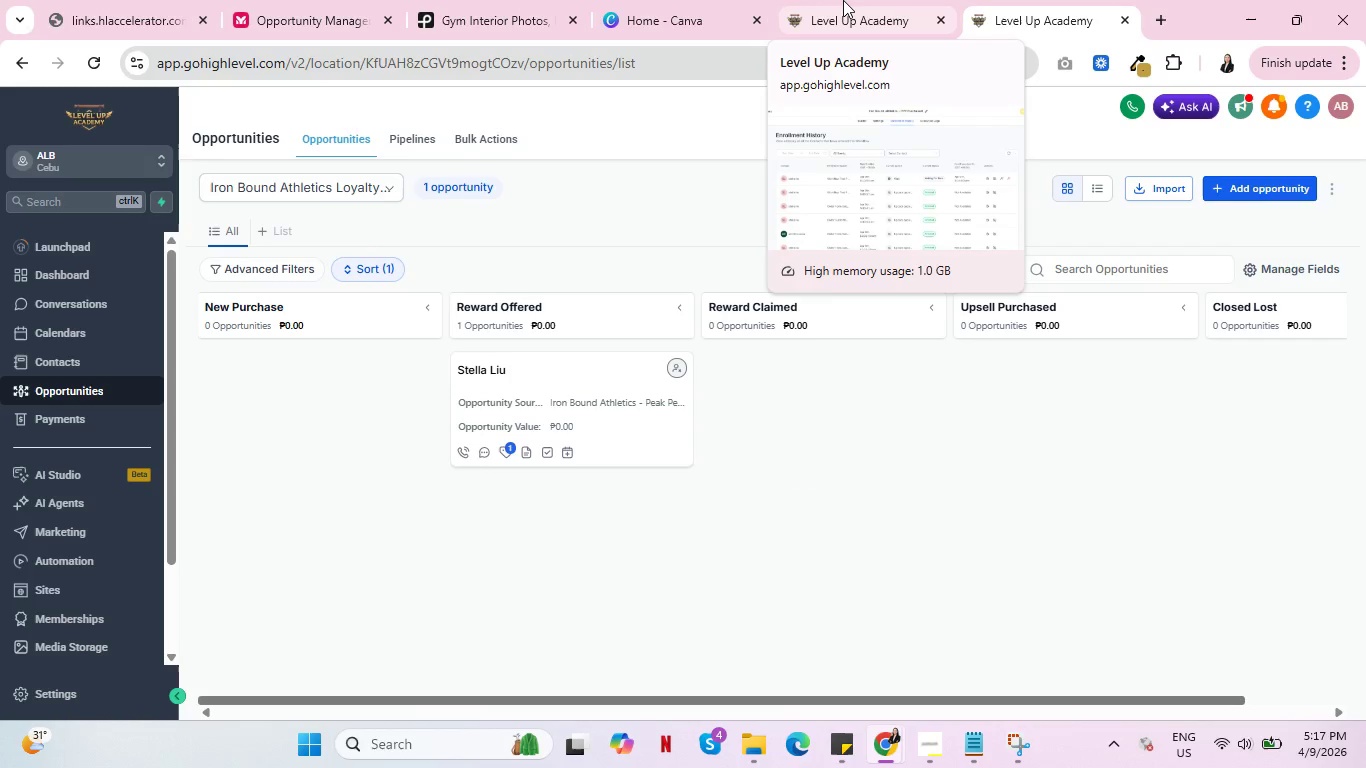 
wait(6.91)
 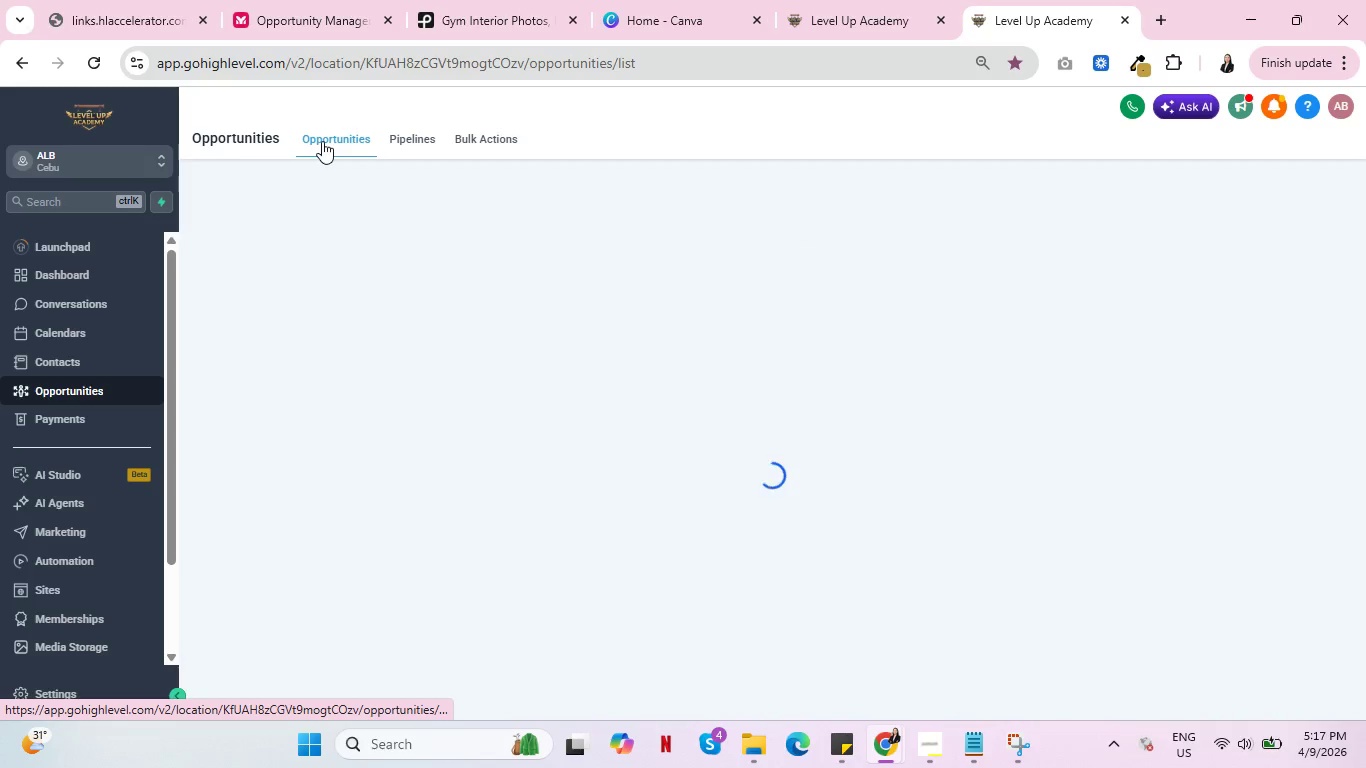 
left_click([844, 0])
 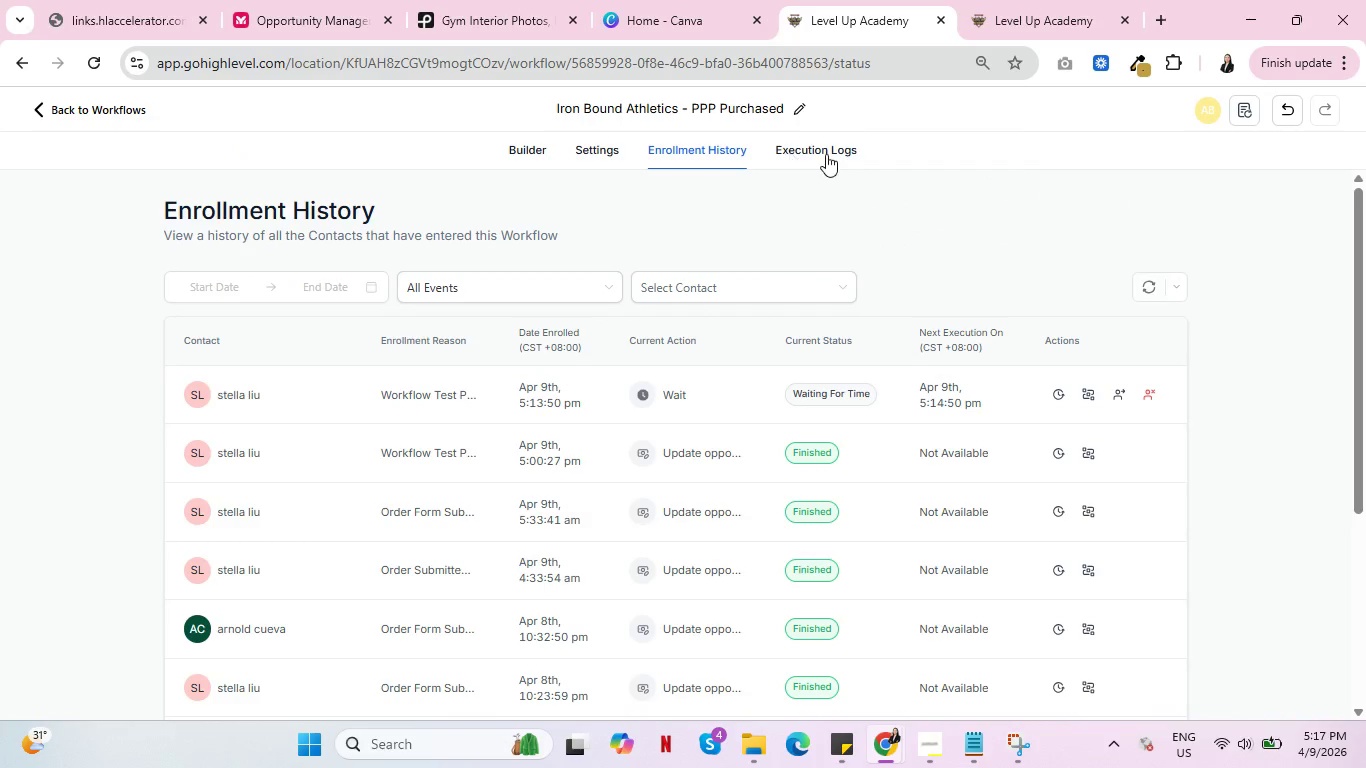 
left_click([826, 154])
 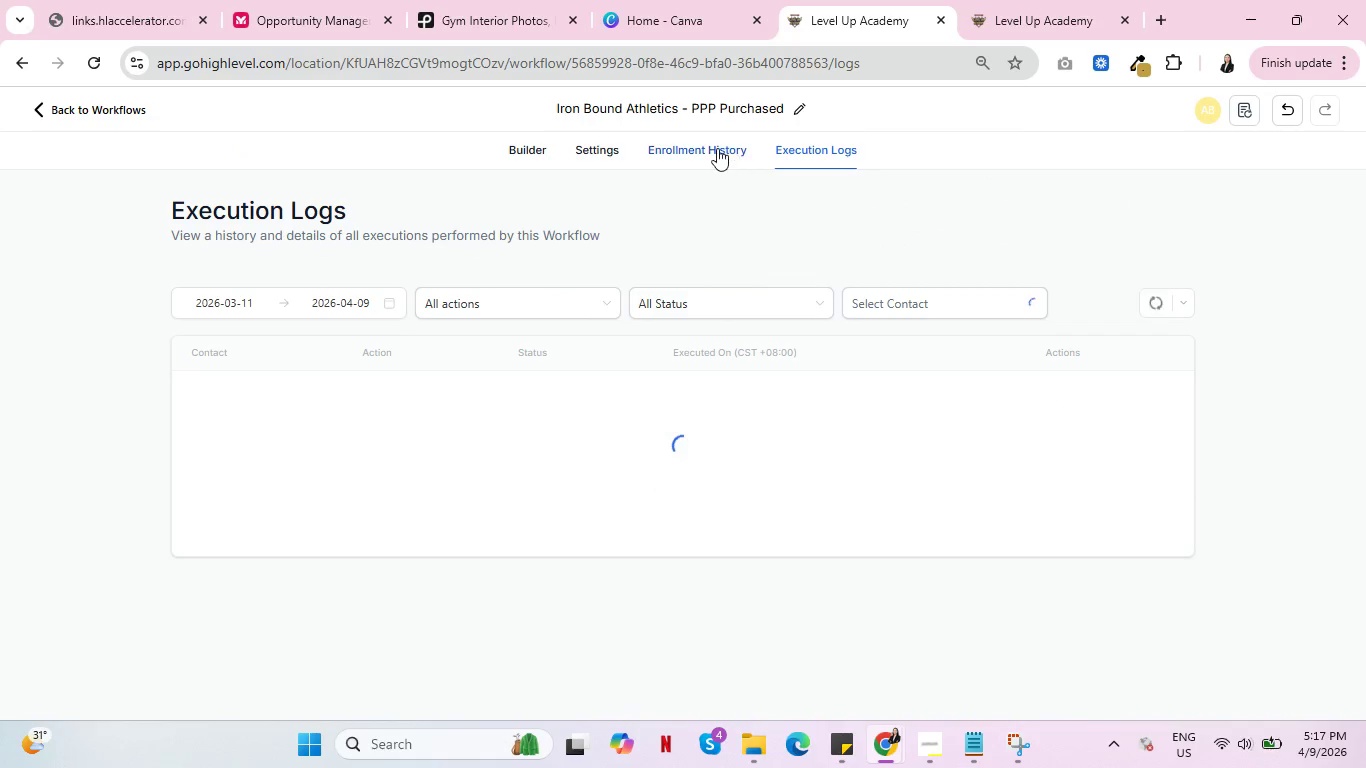 
double_click([717, 148])
 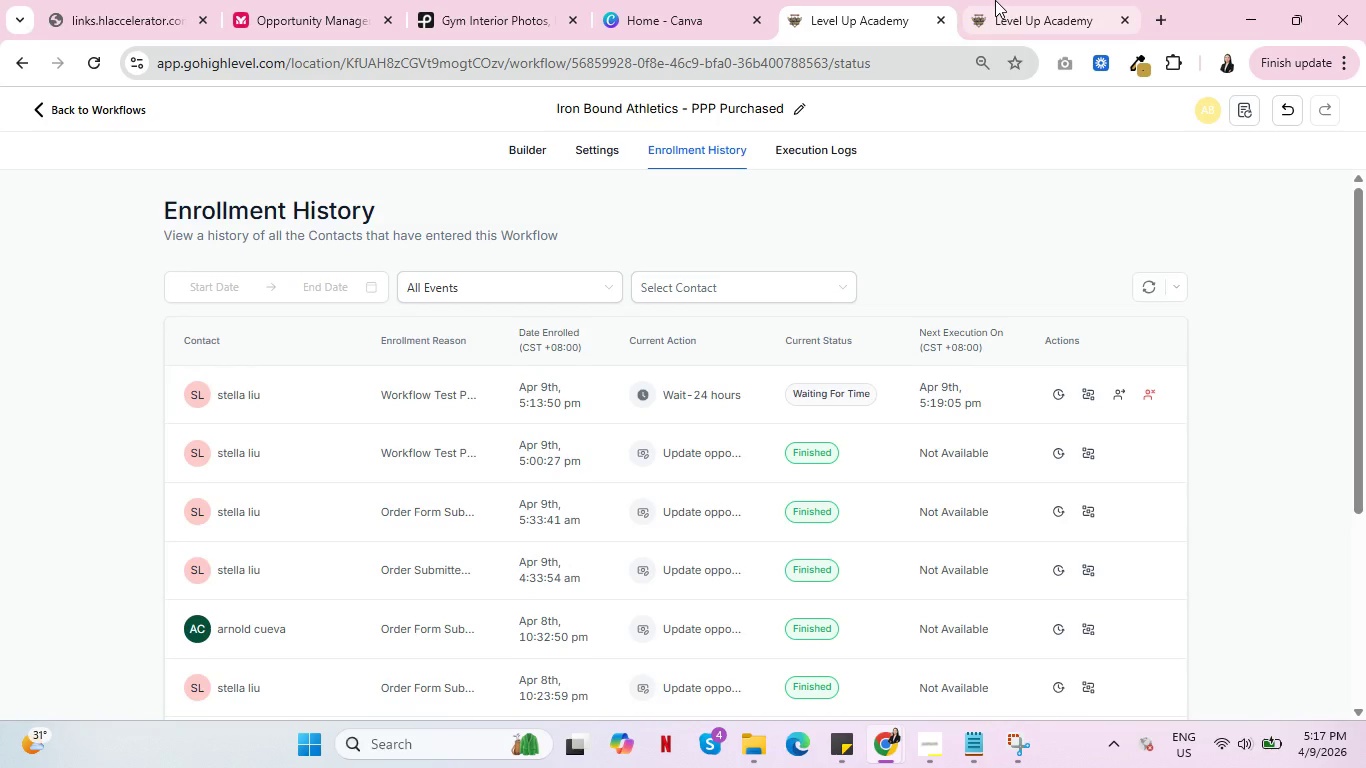 
left_click([995, 0])
 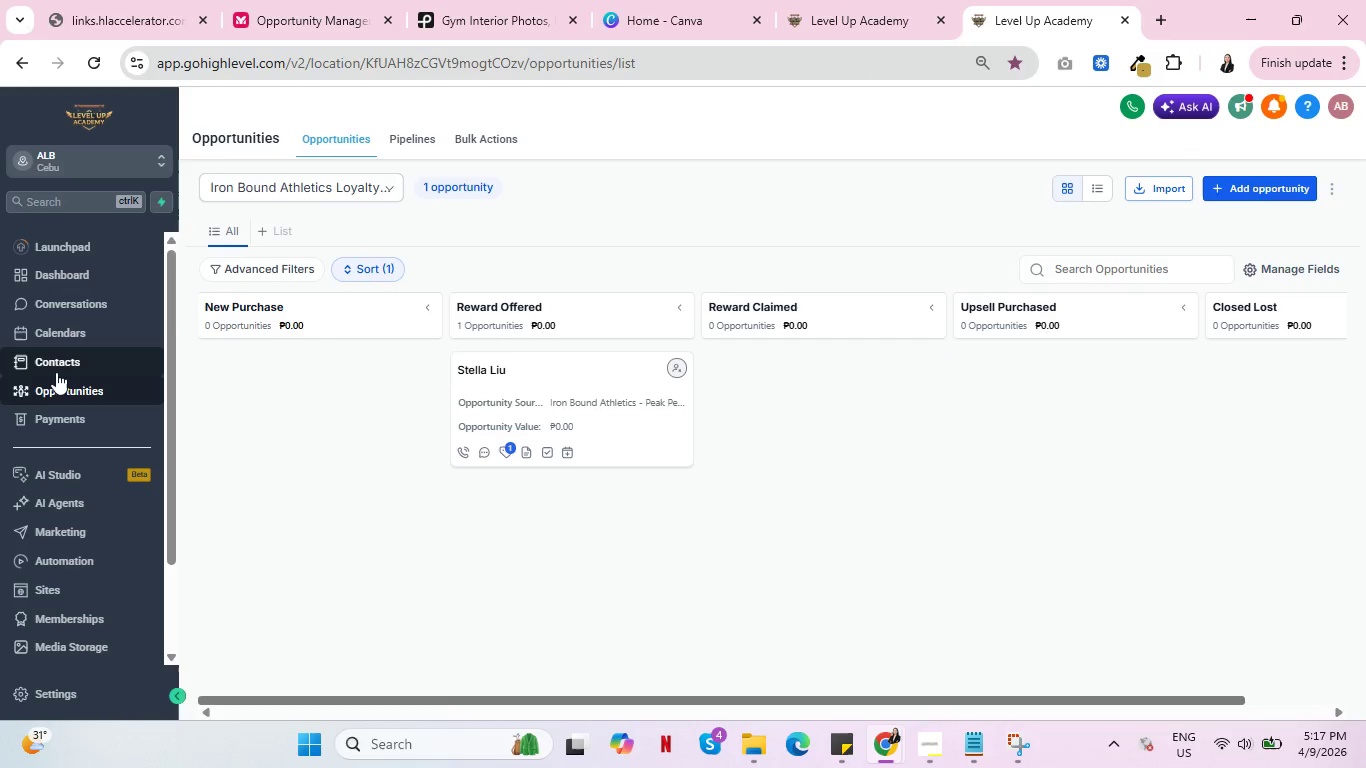 
left_click([57, 367])
 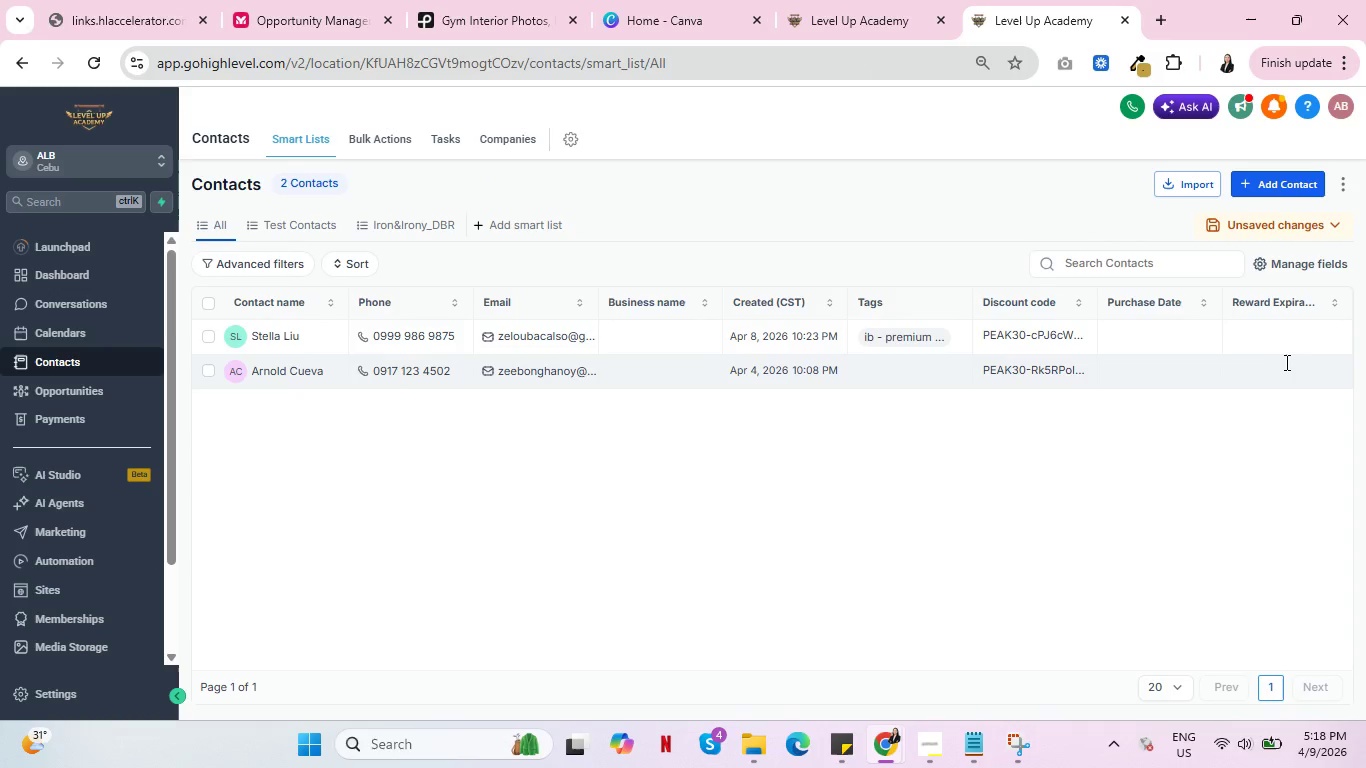 
wait(7.41)
 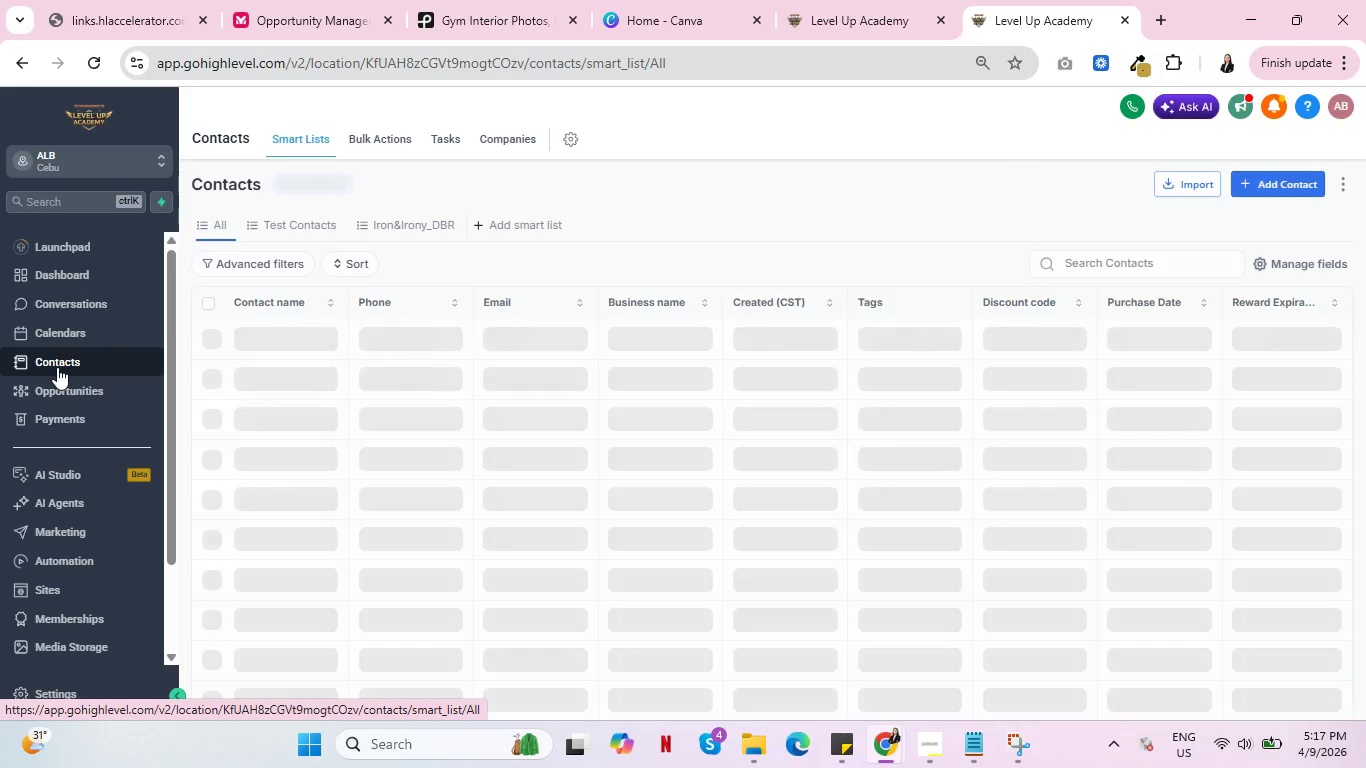 
mouse_move([945, 330])
 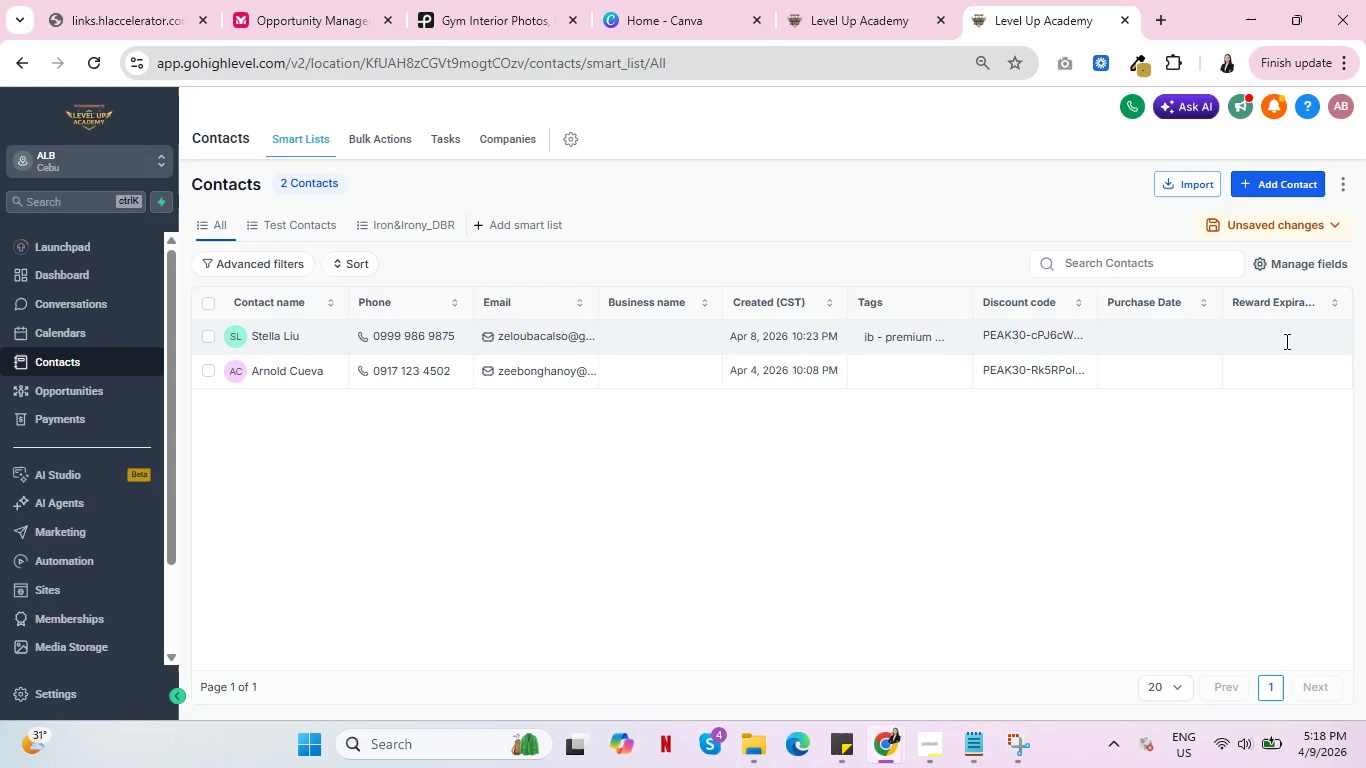 
wait(5.03)
 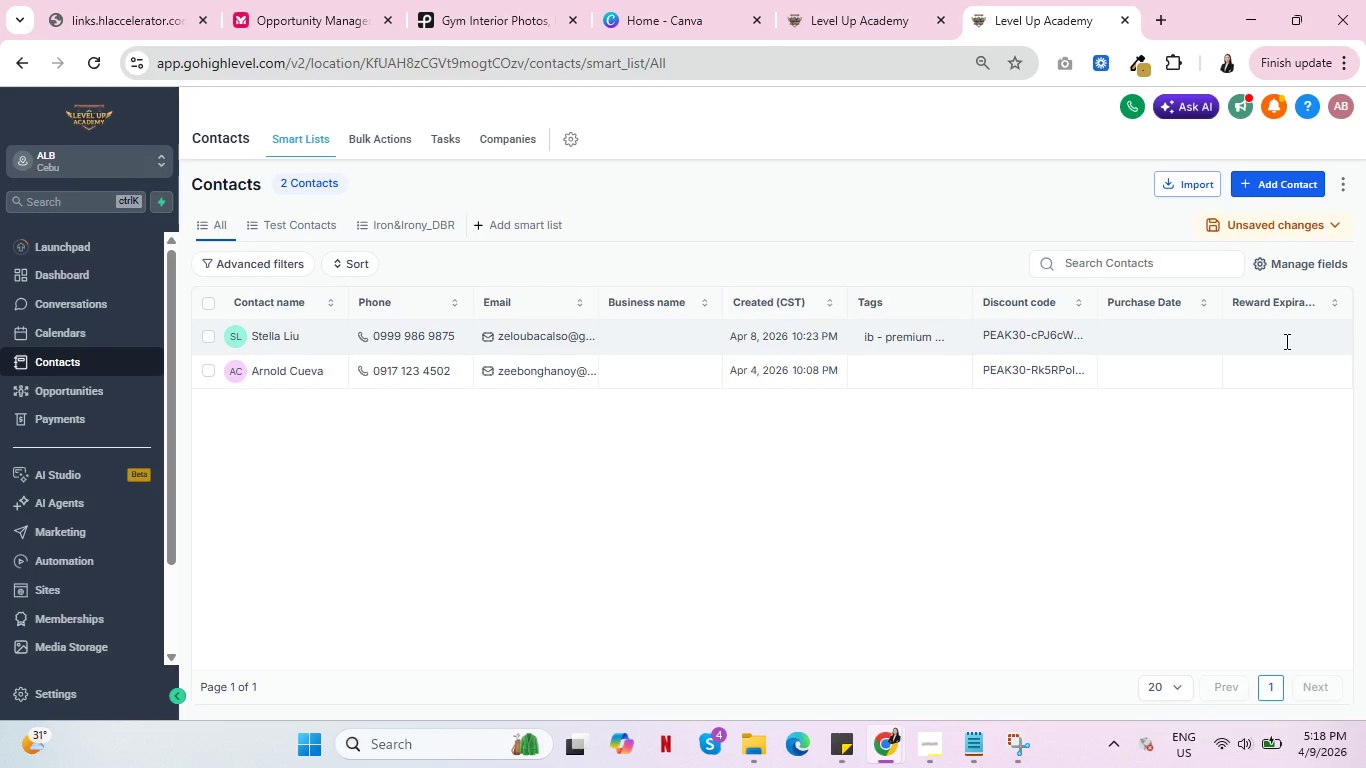 
left_click([849, 0])
 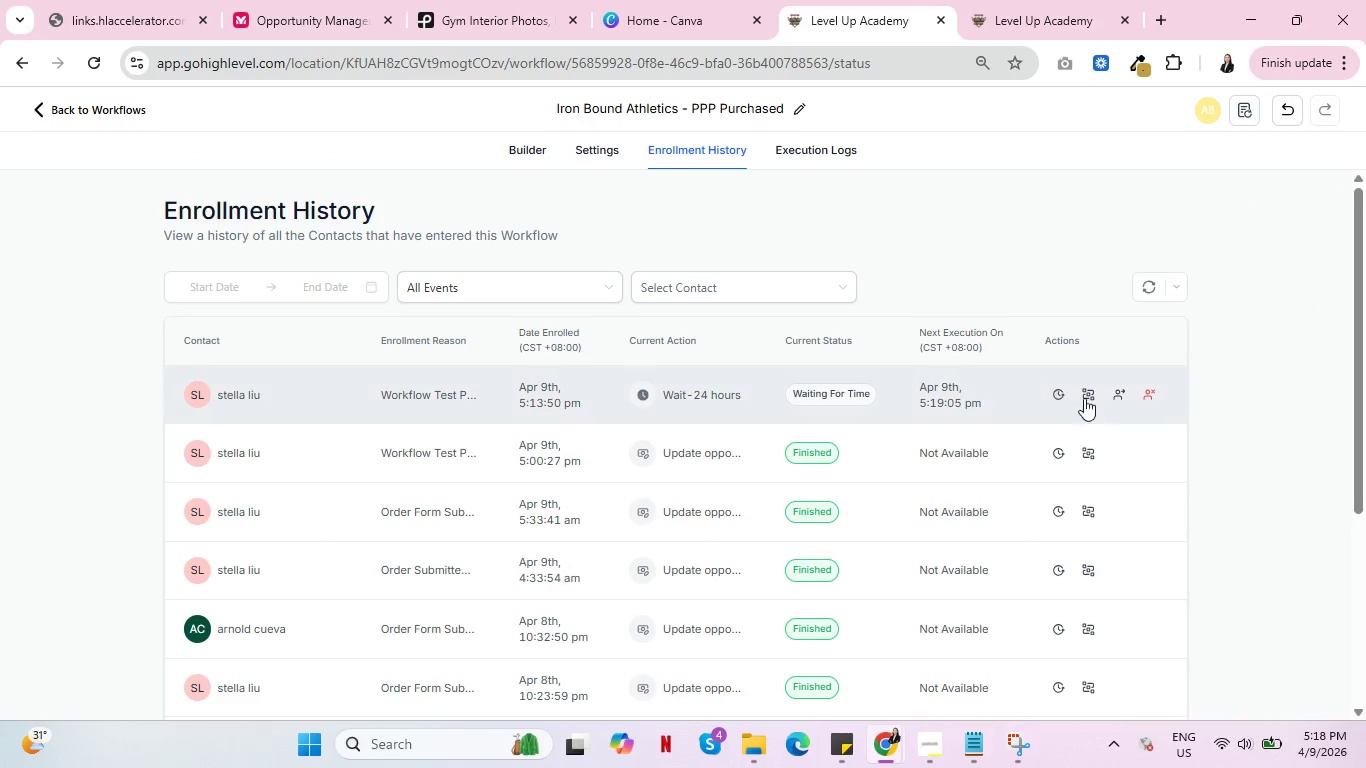 
left_click([1086, 396])
 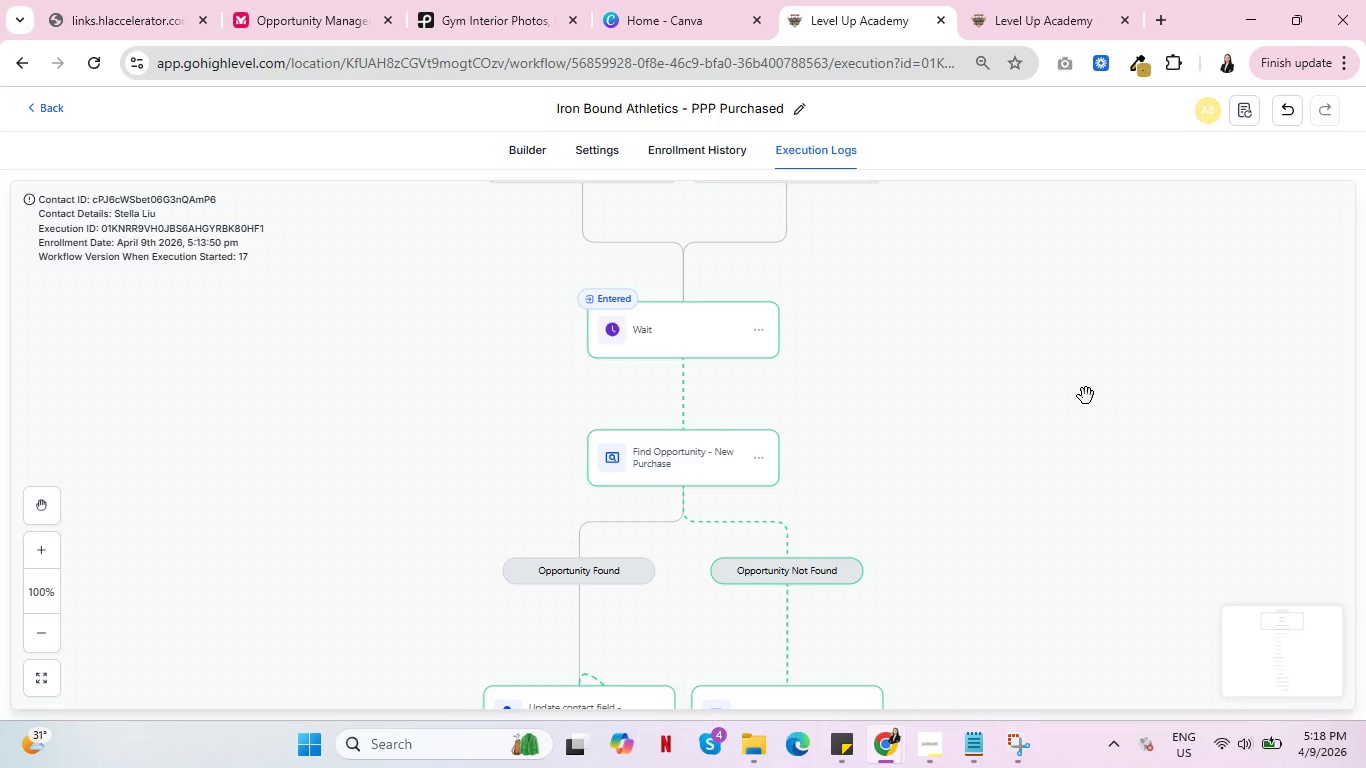 
wait(34.24)
 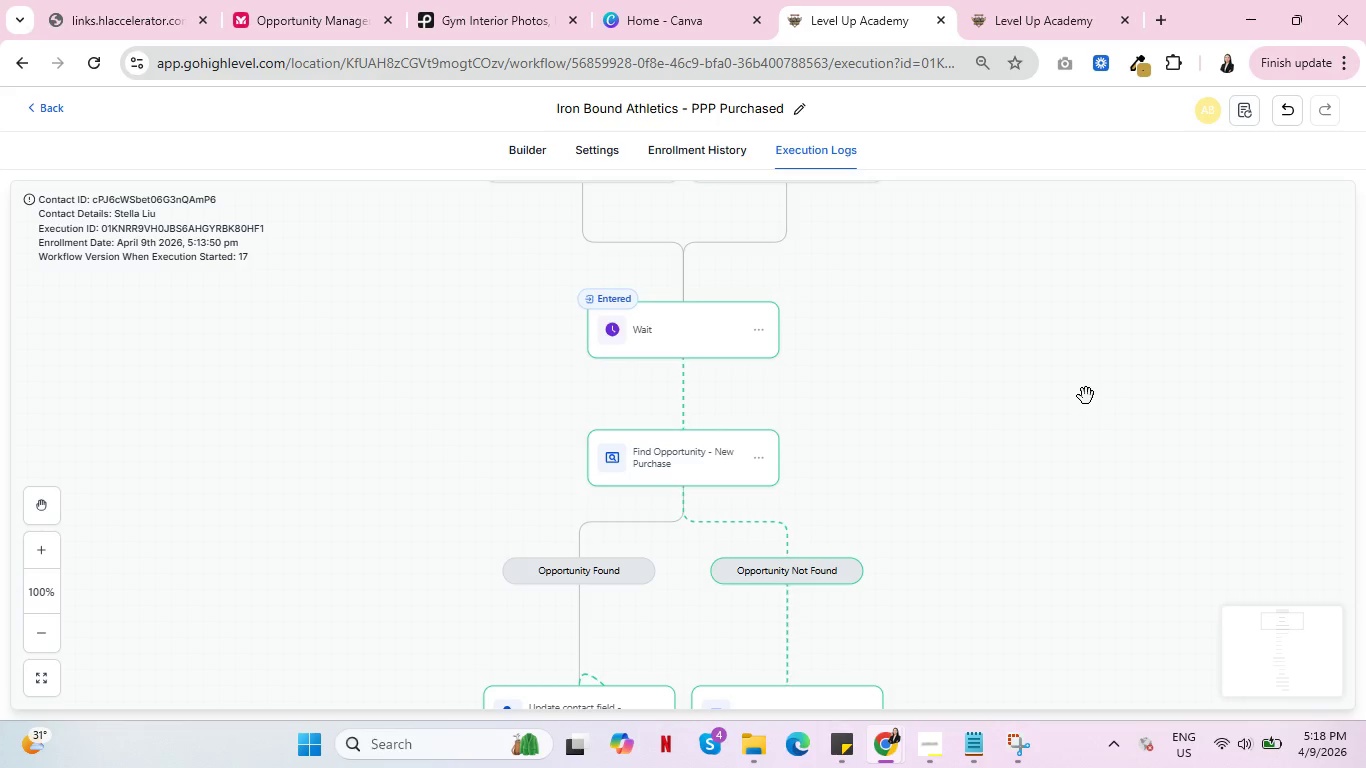 
scroll: coordinate [953, 479], scroll_direction: up, amount: 2.0
 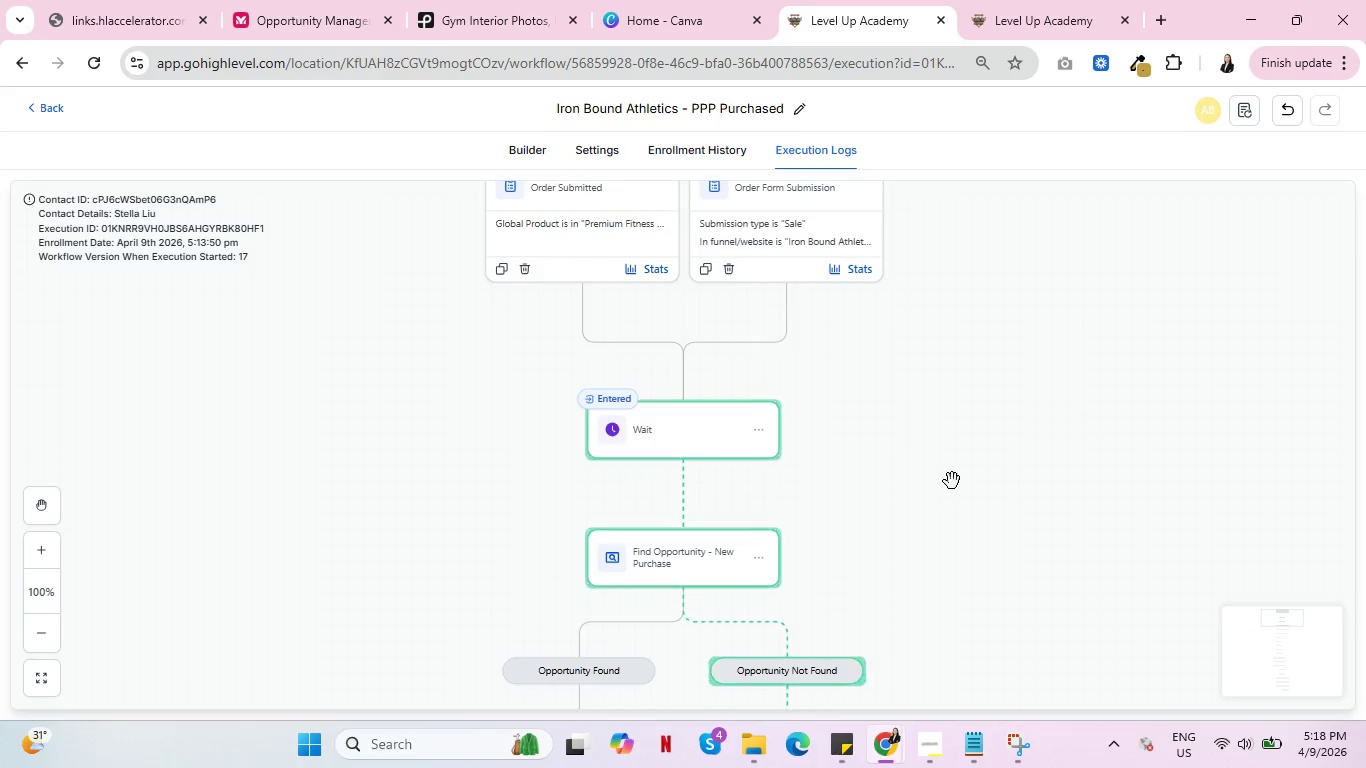 
scroll: coordinate [948, 481], scroll_direction: down, amount: 6.0
 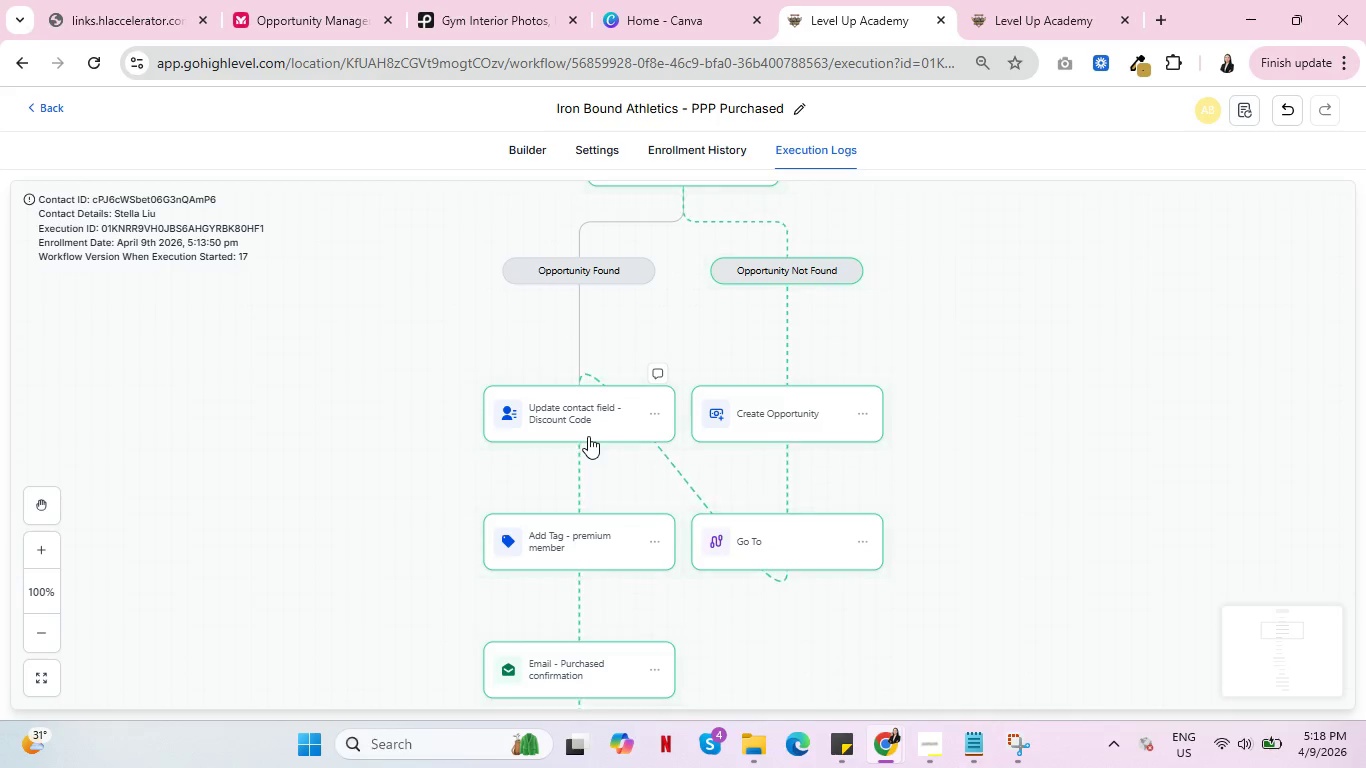 
wait(8.25)
 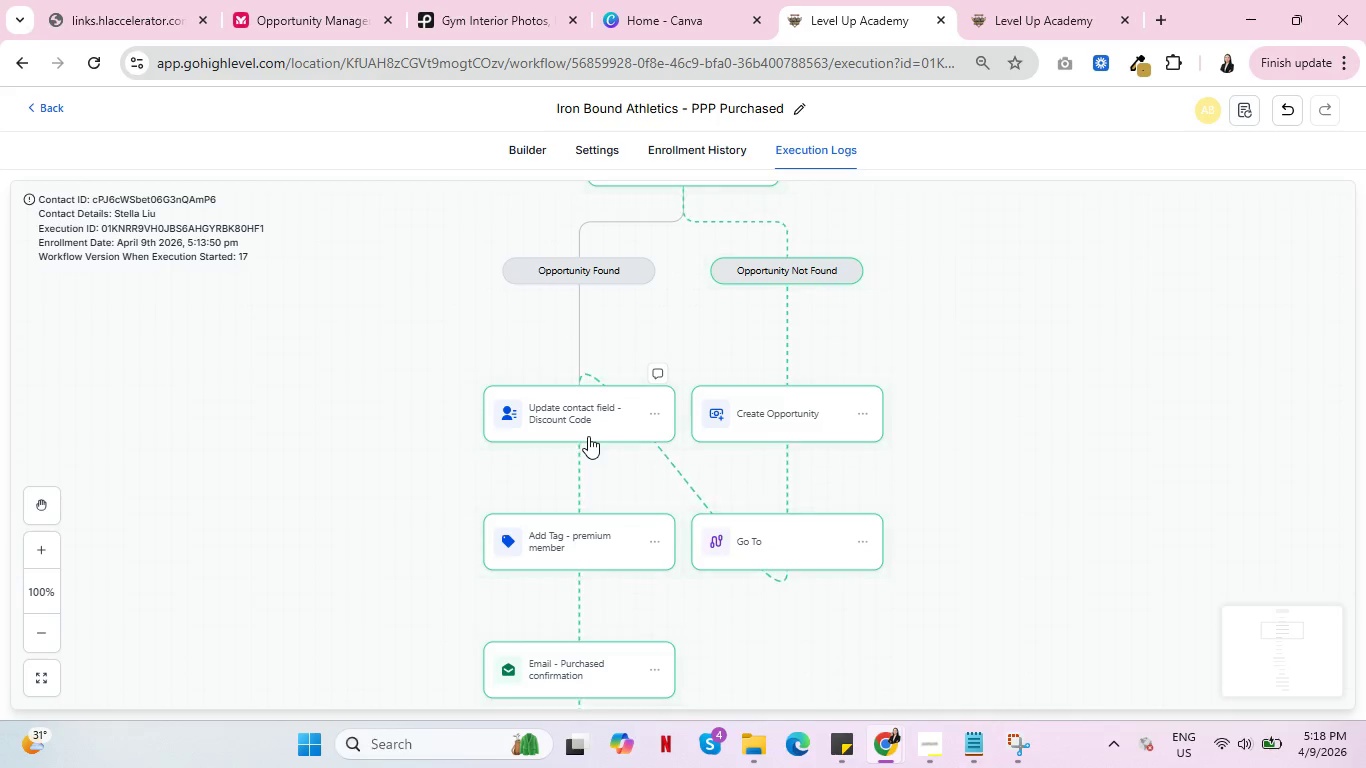 
left_click([1052, 0])
 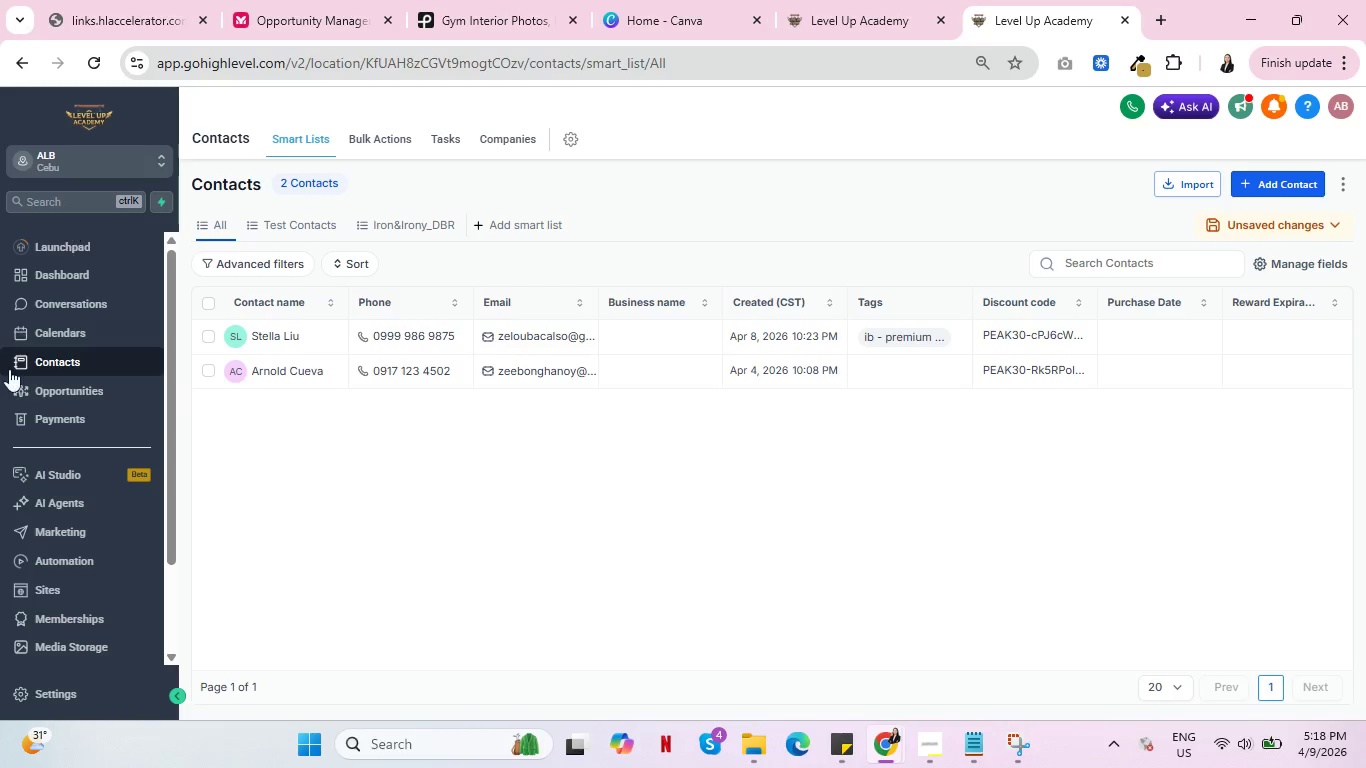 
left_click([57, 362])
 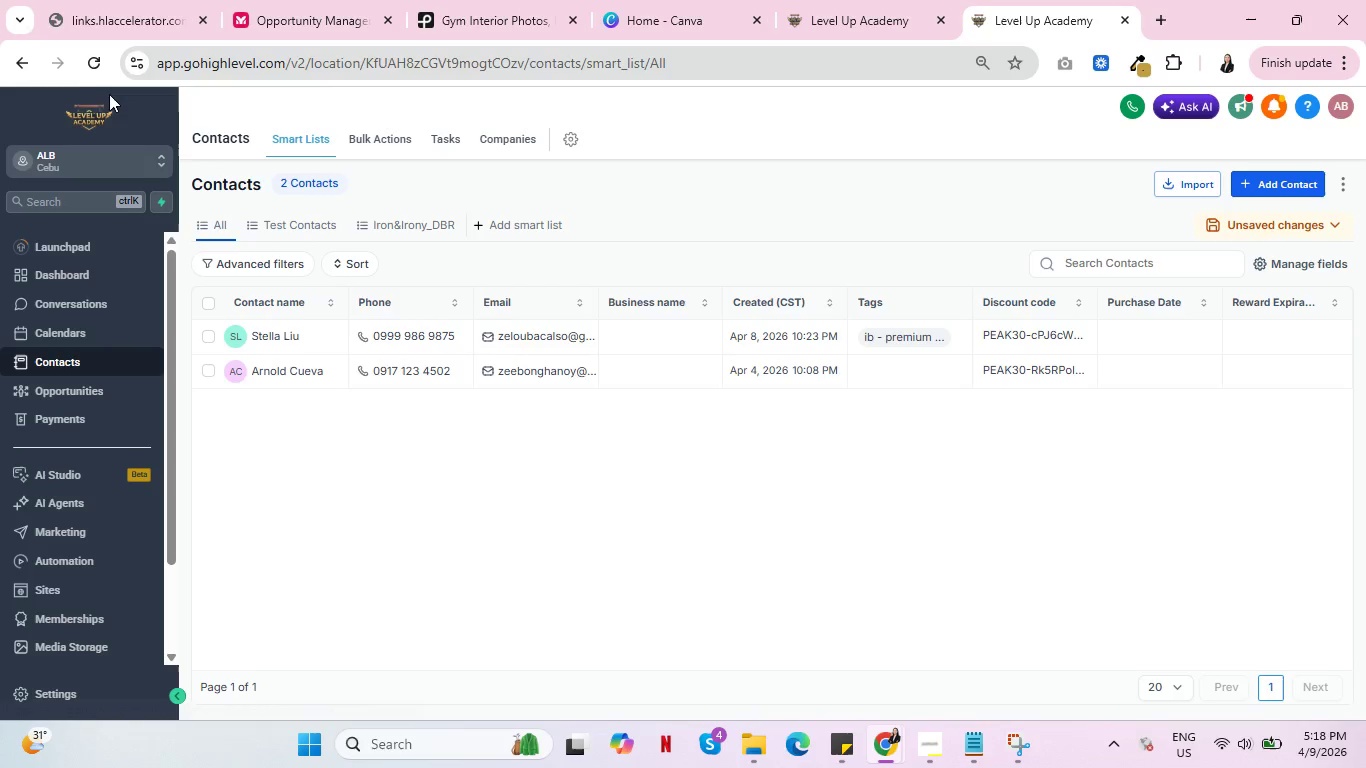 
left_click([92, 64])
 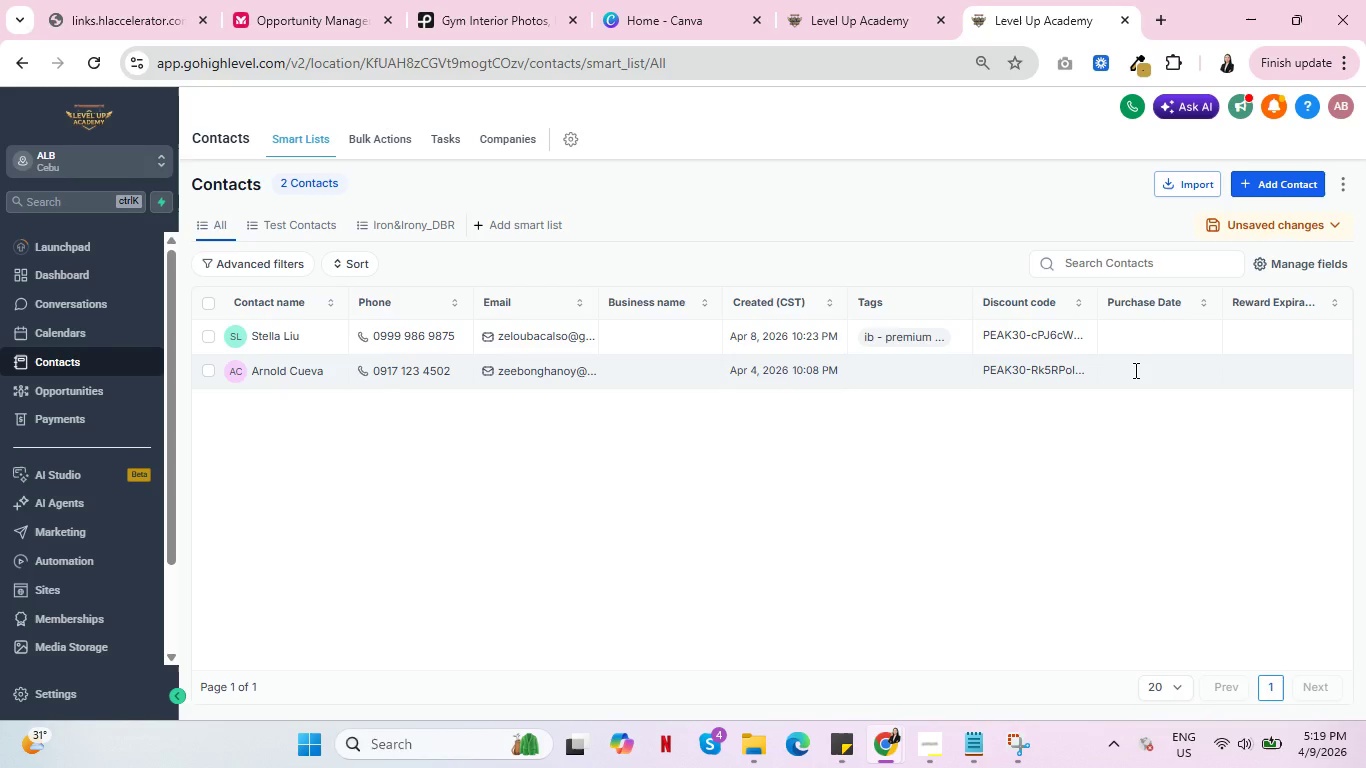 
wait(41.95)
 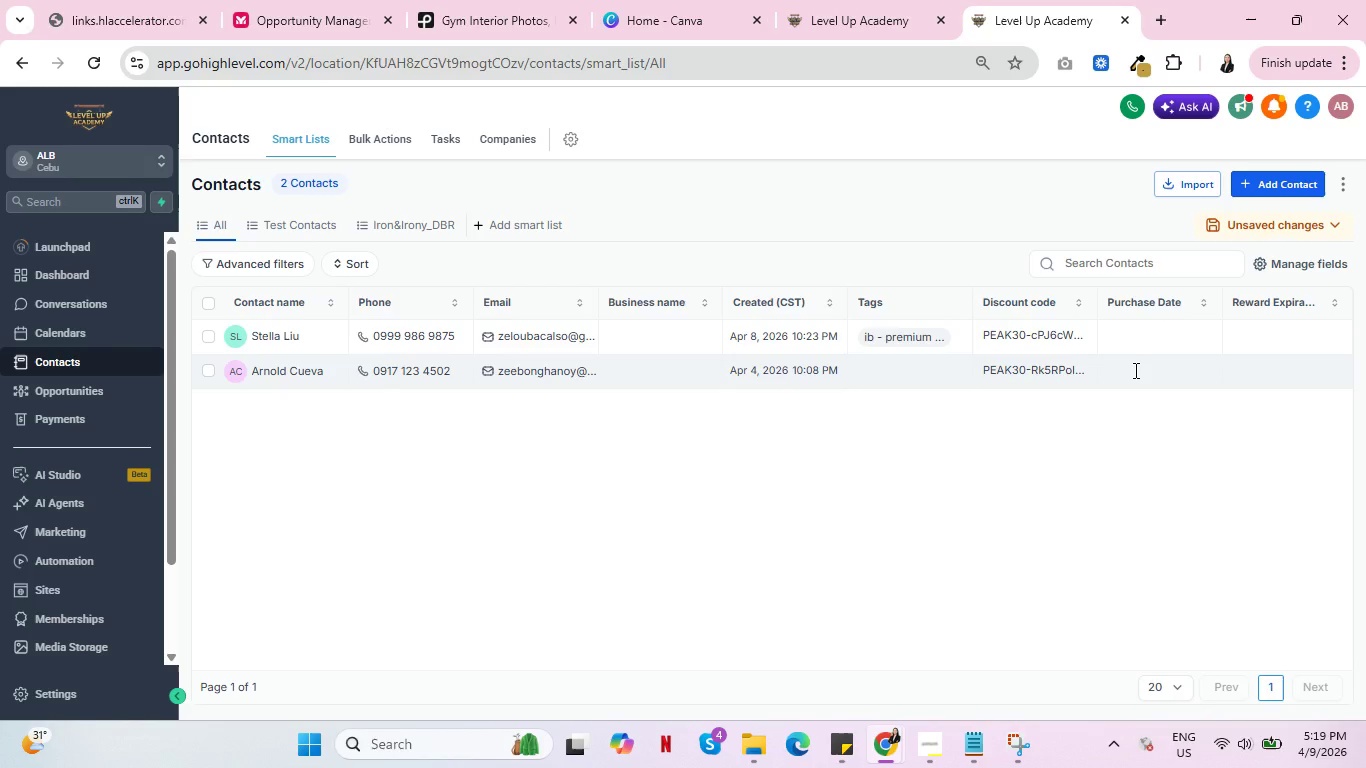 
left_click([863, 0])
 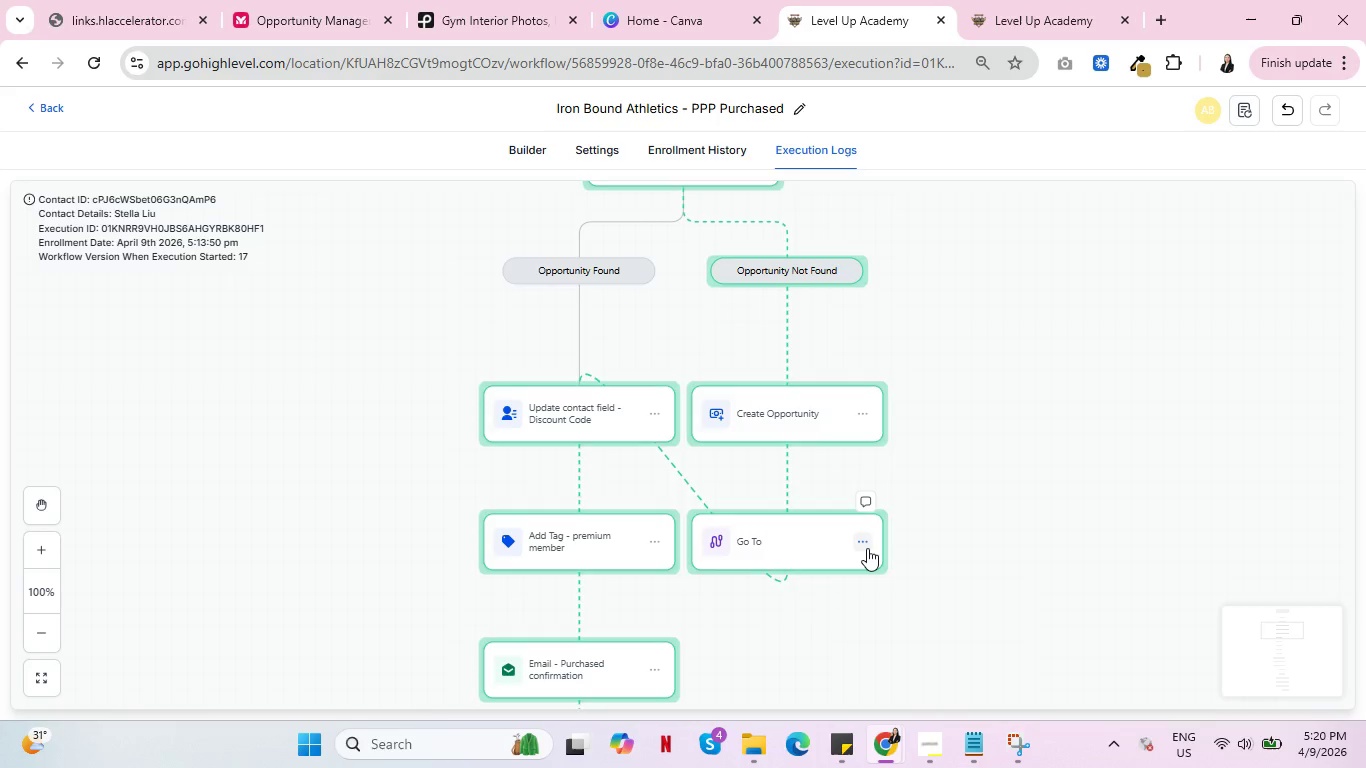 
wait(24.19)
 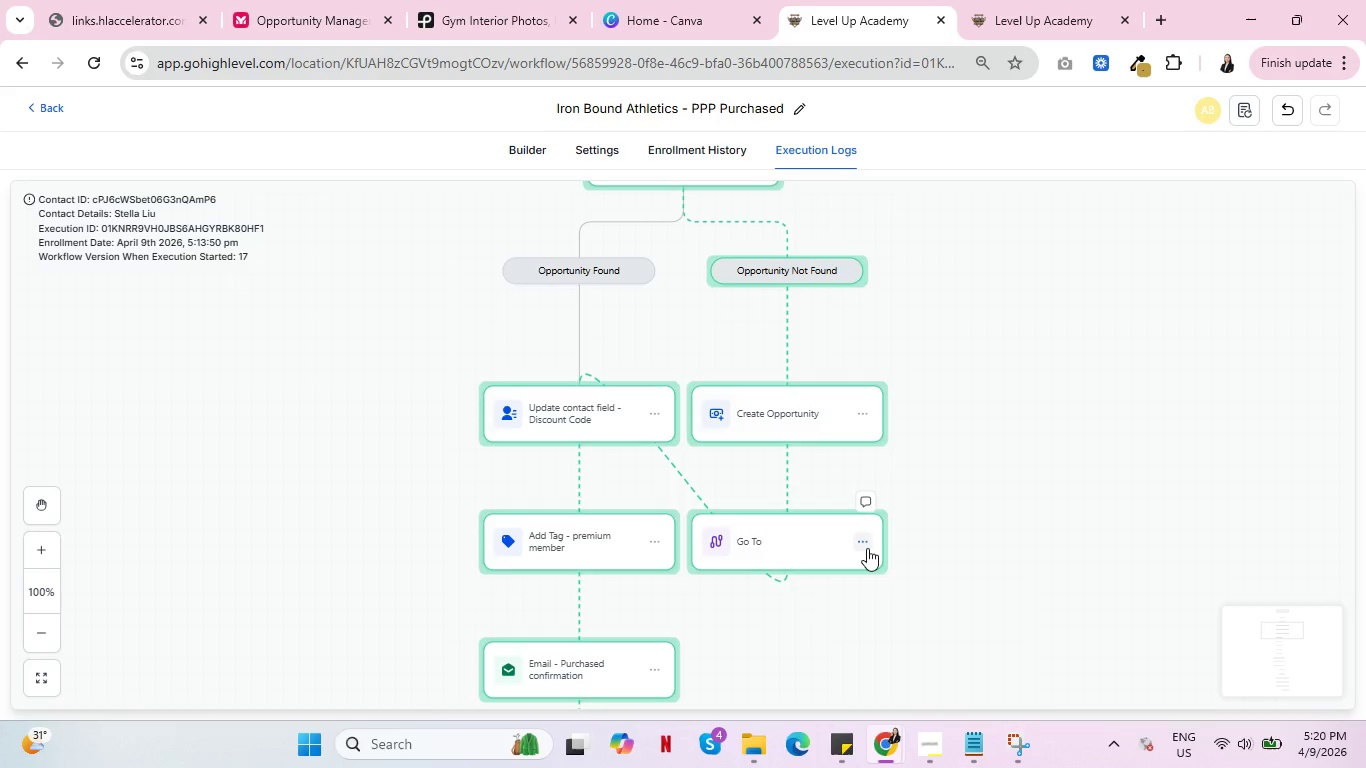 
left_click([1061, 0])
 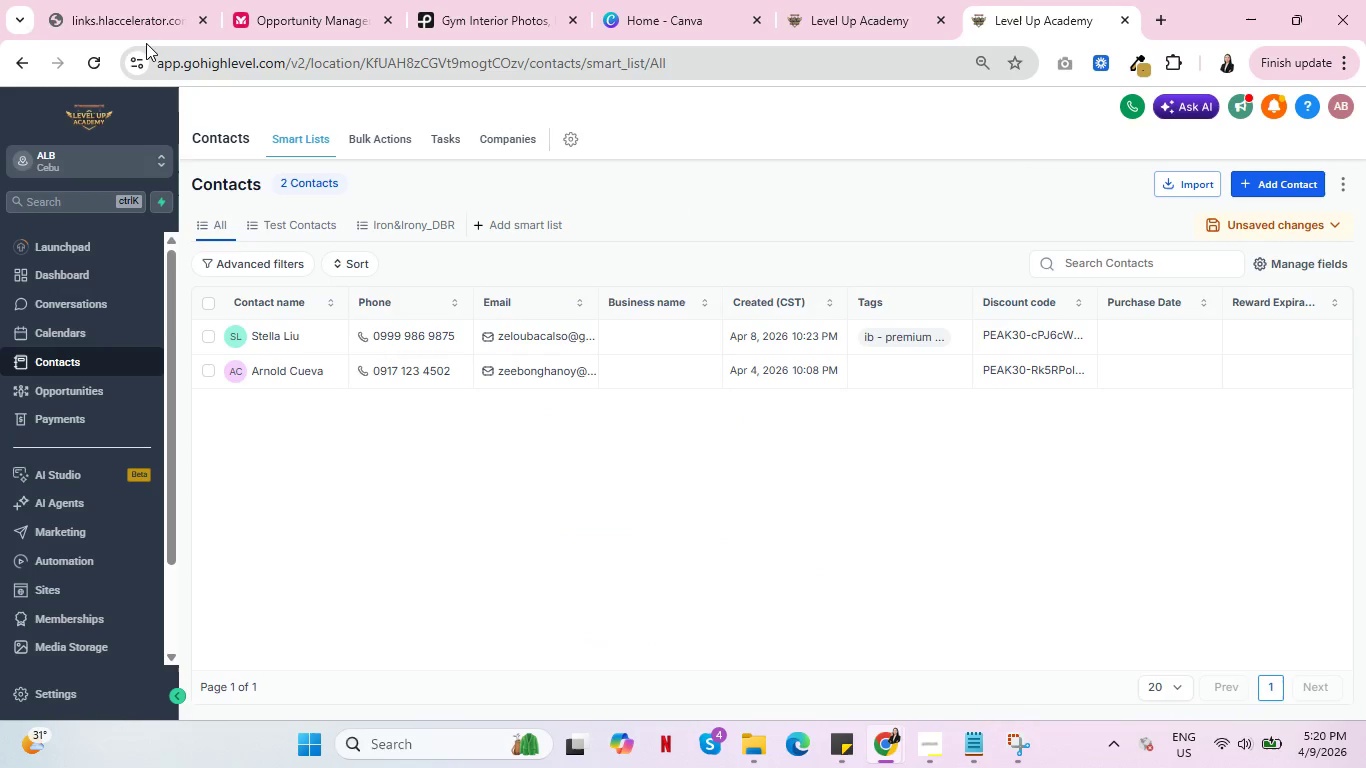 
left_click([92, 61])
 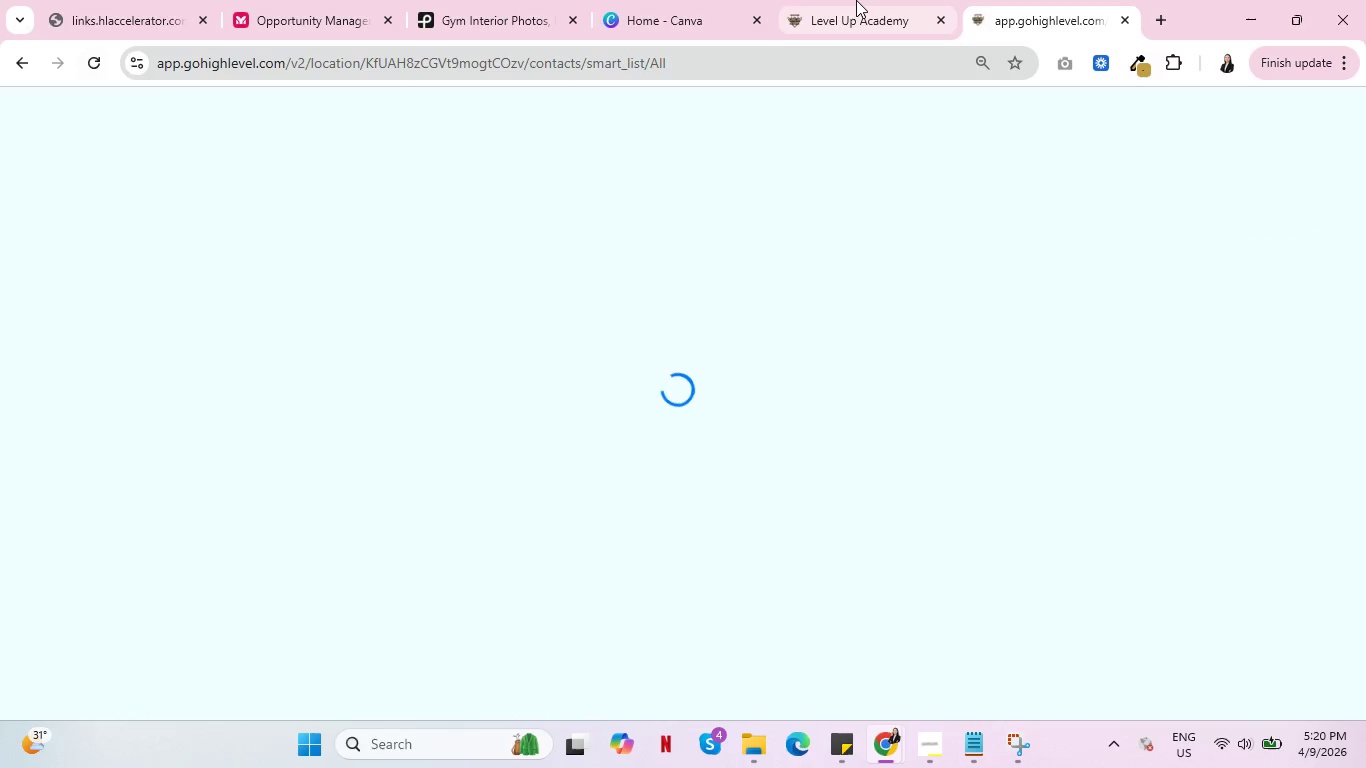 
left_click([858, 0])
 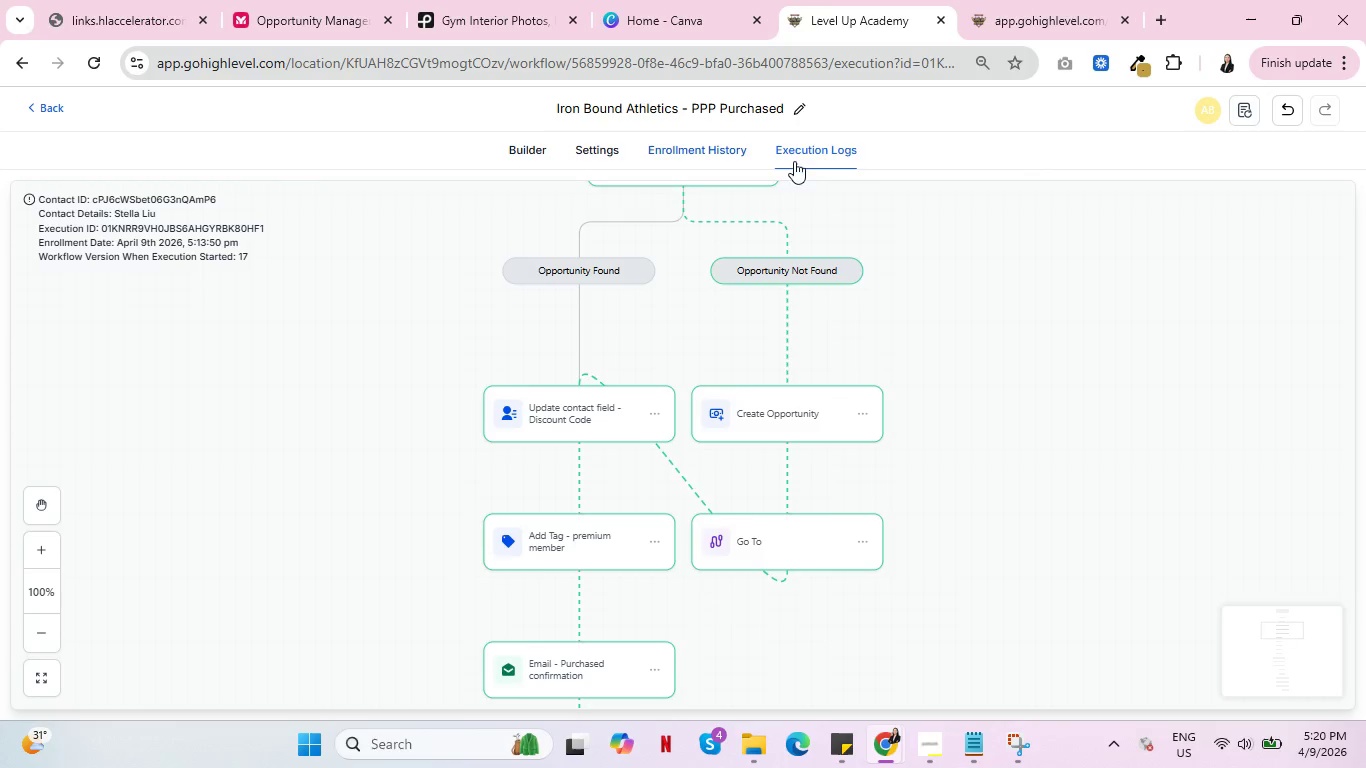 
left_click([804, 160])
 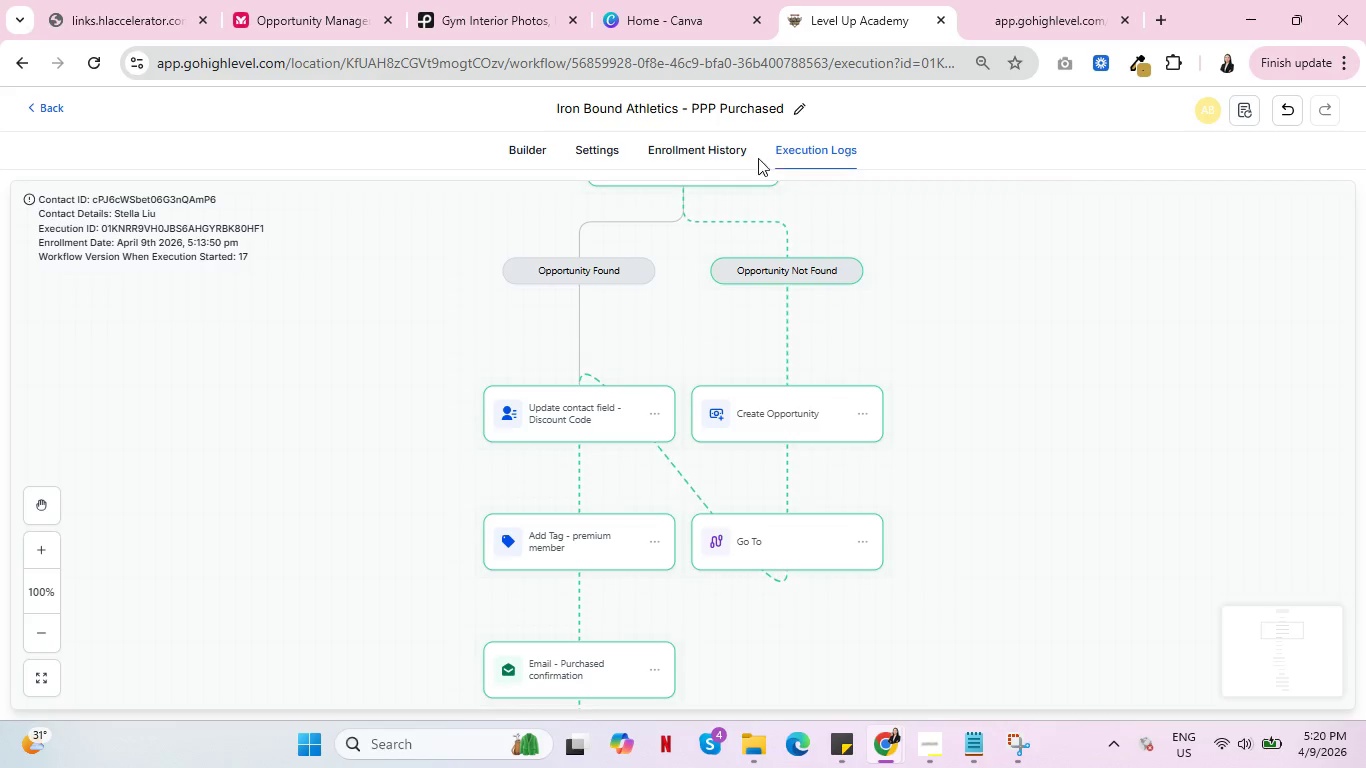 
left_click([730, 156])
 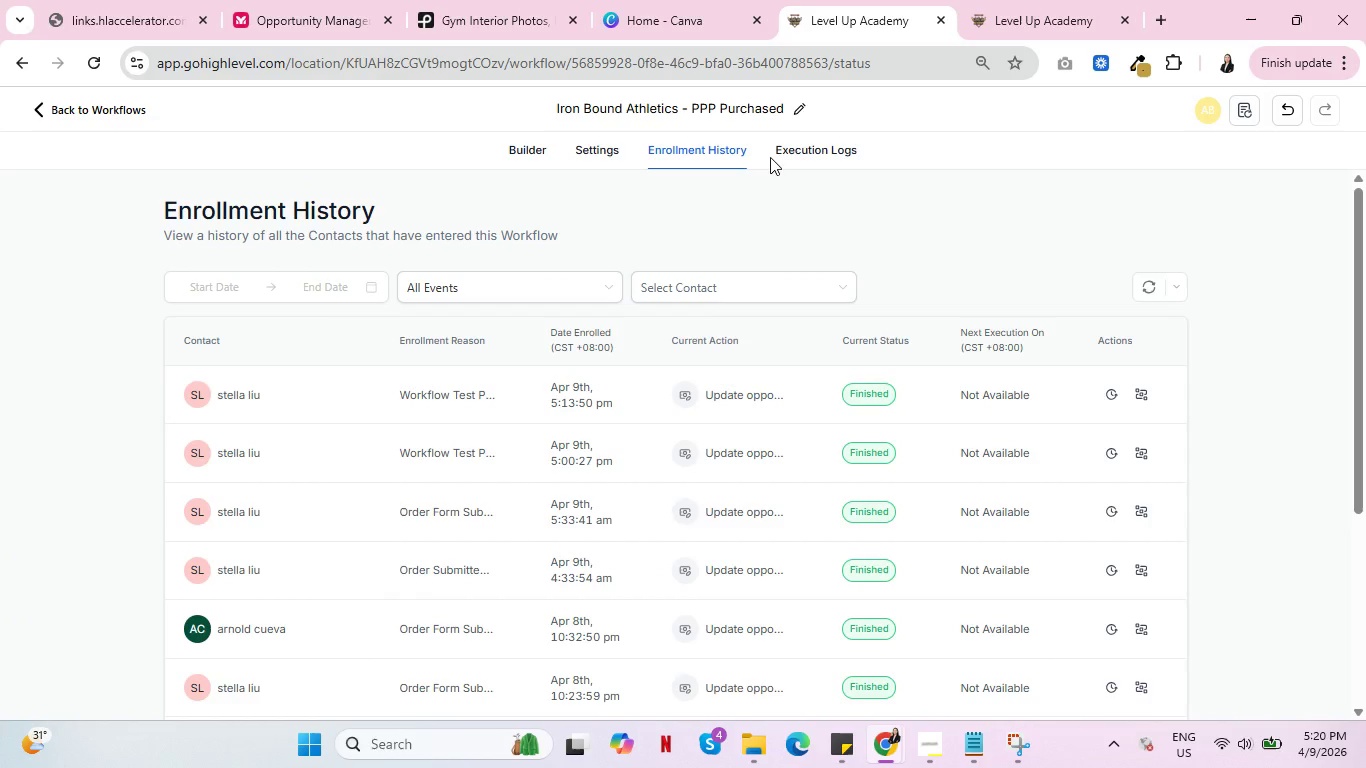 
mouse_move([733, 377])
 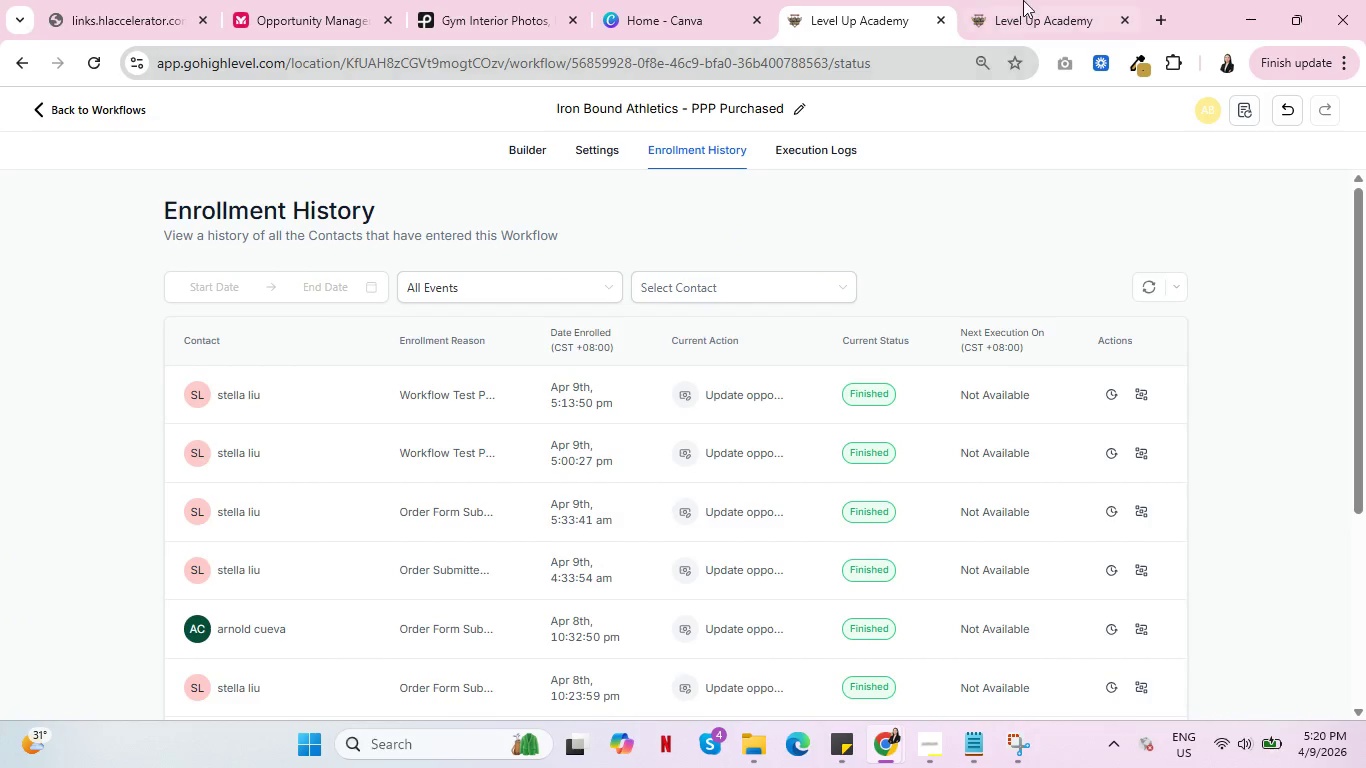 
left_click([1051, 0])
 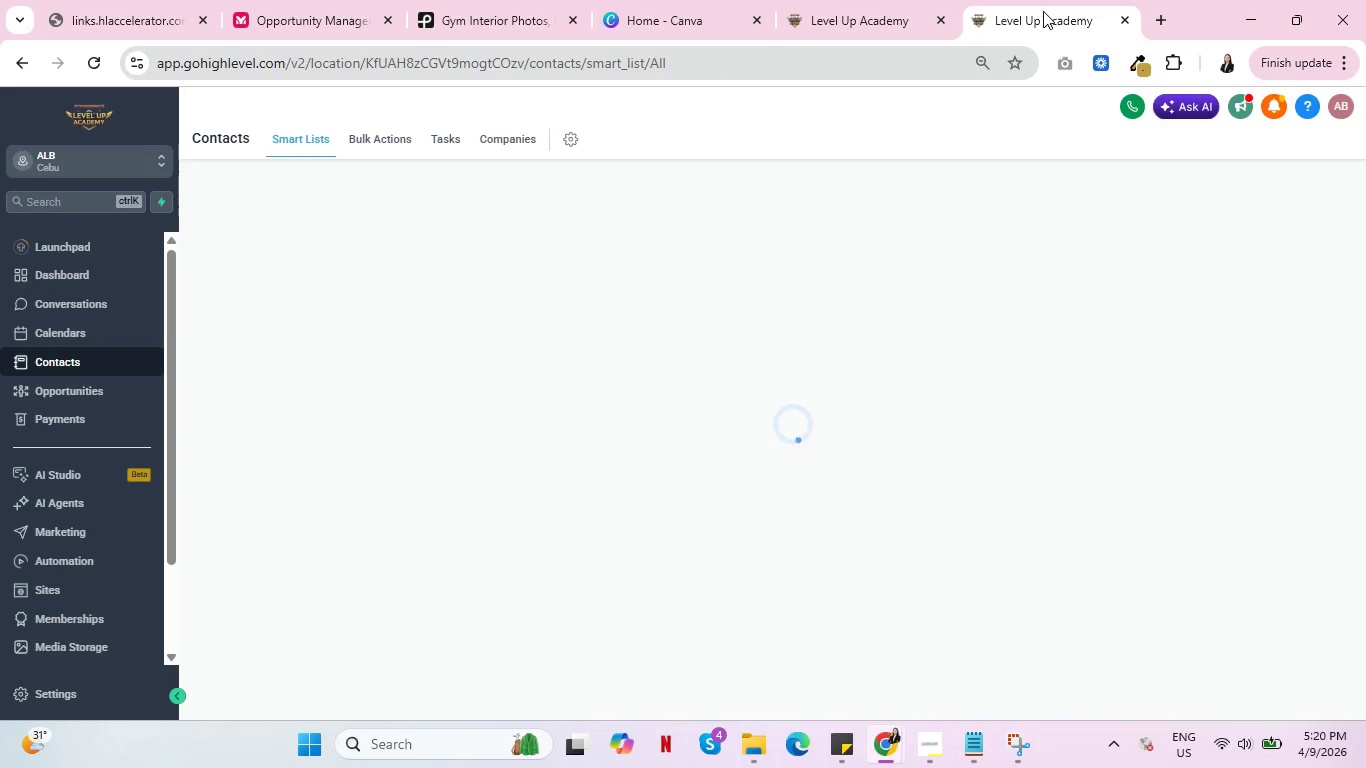 
wait(9.05)
 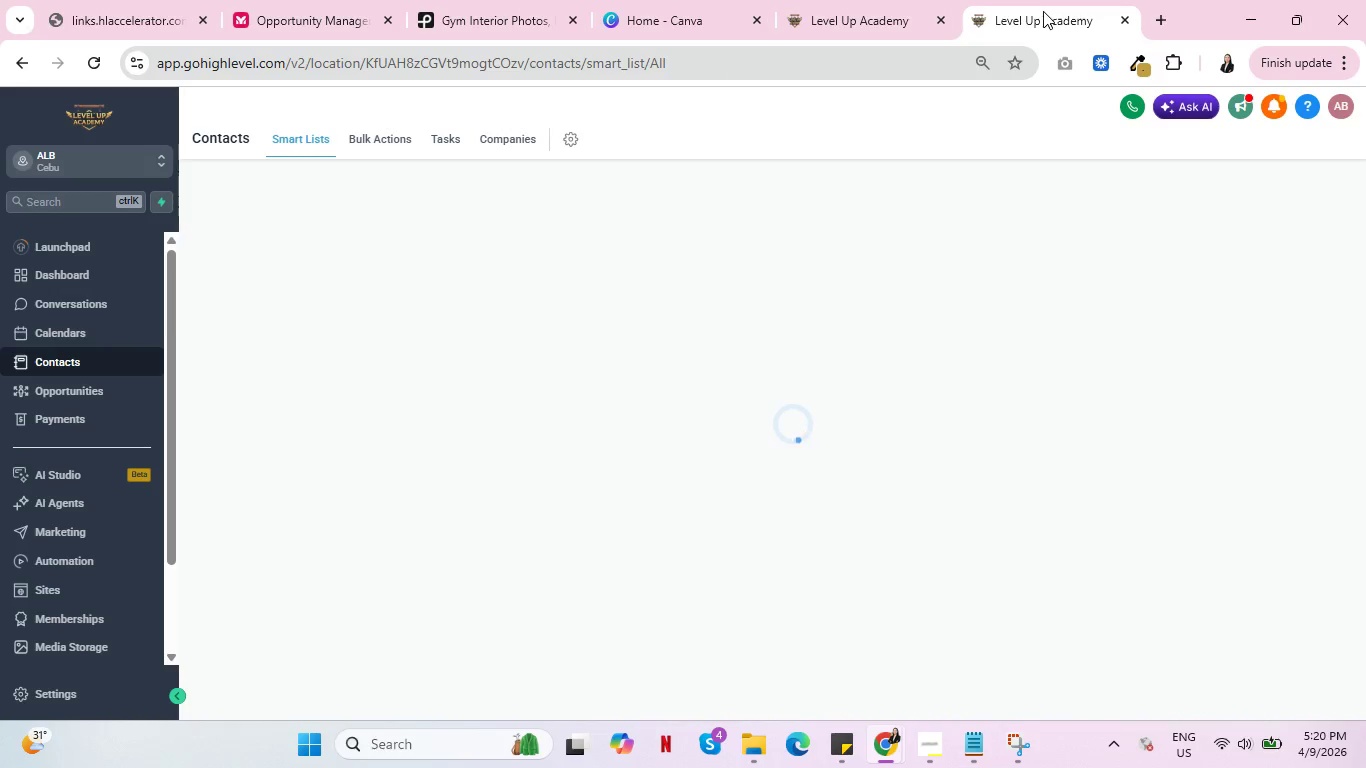 
left_click([70, 397])
 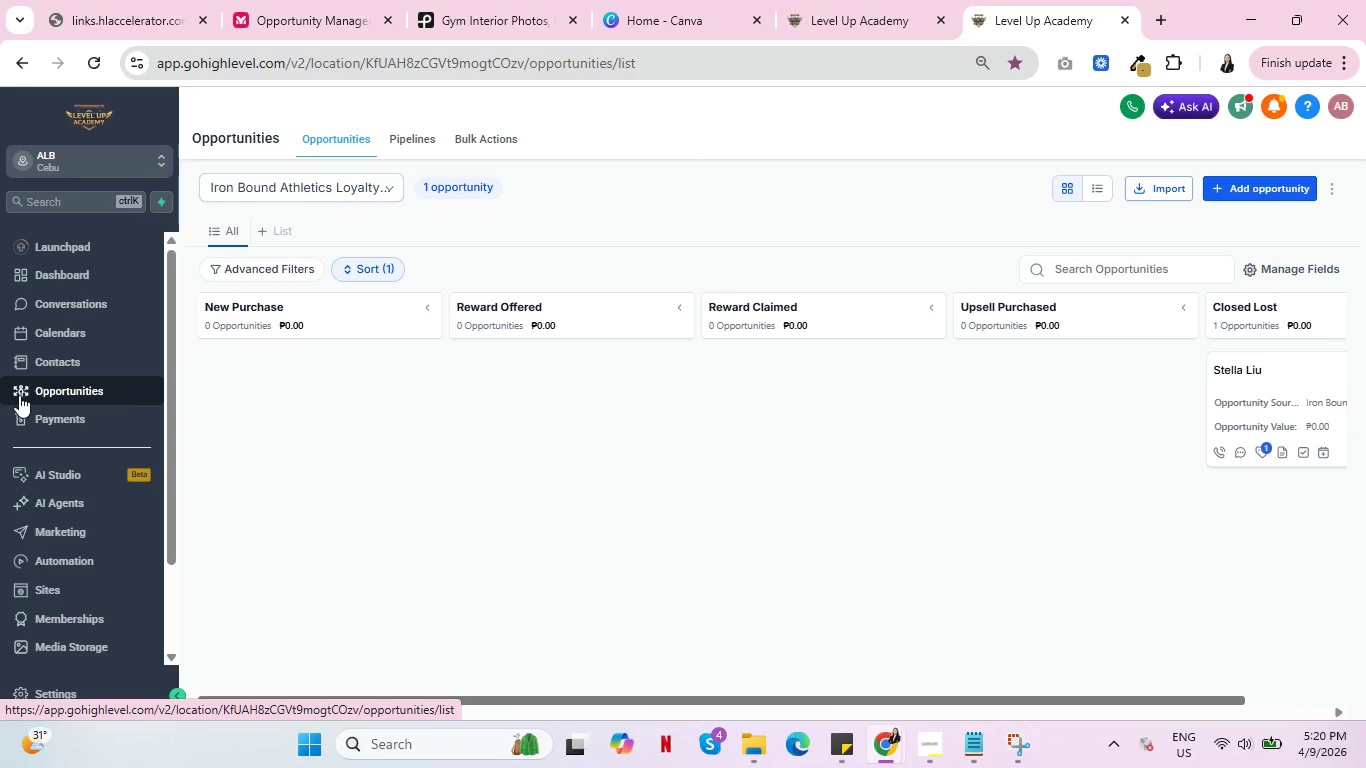 
wait(14.67)
 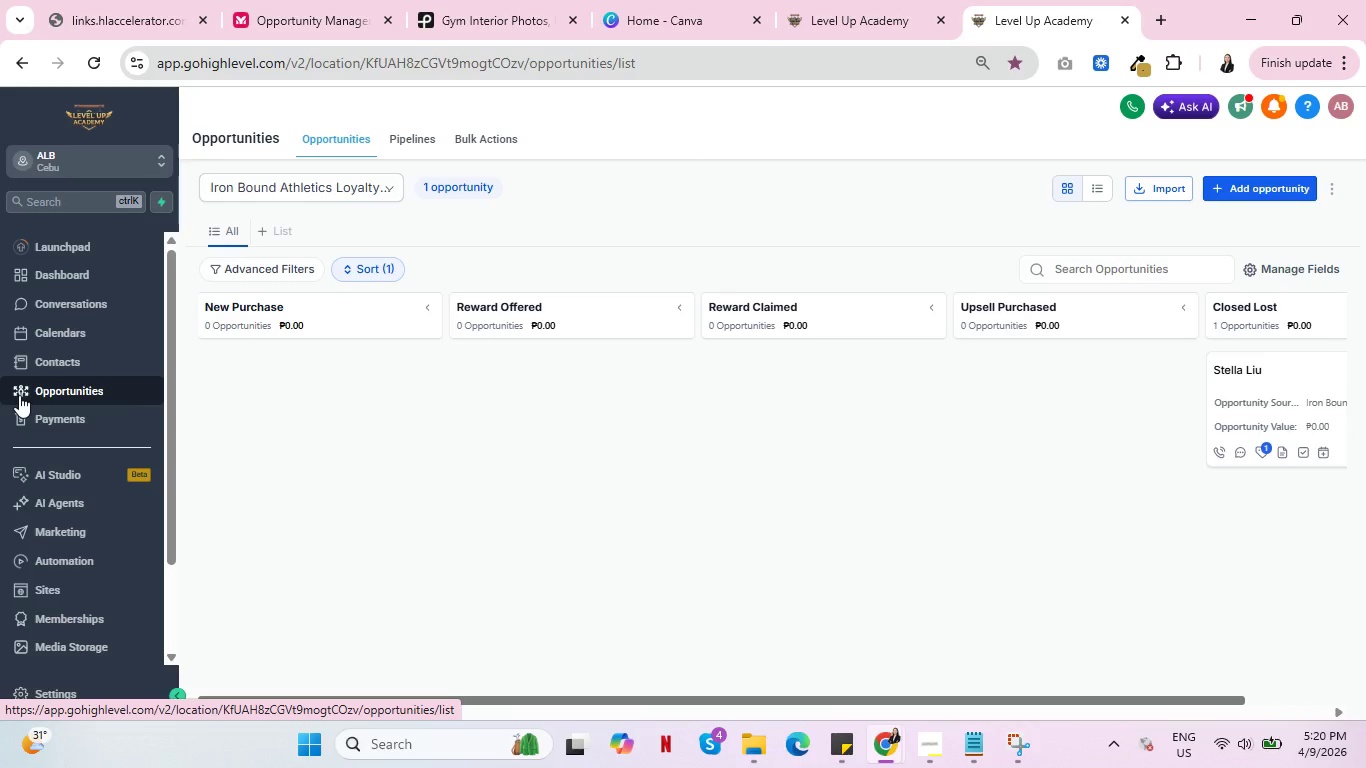 
left_click([411, 139])
 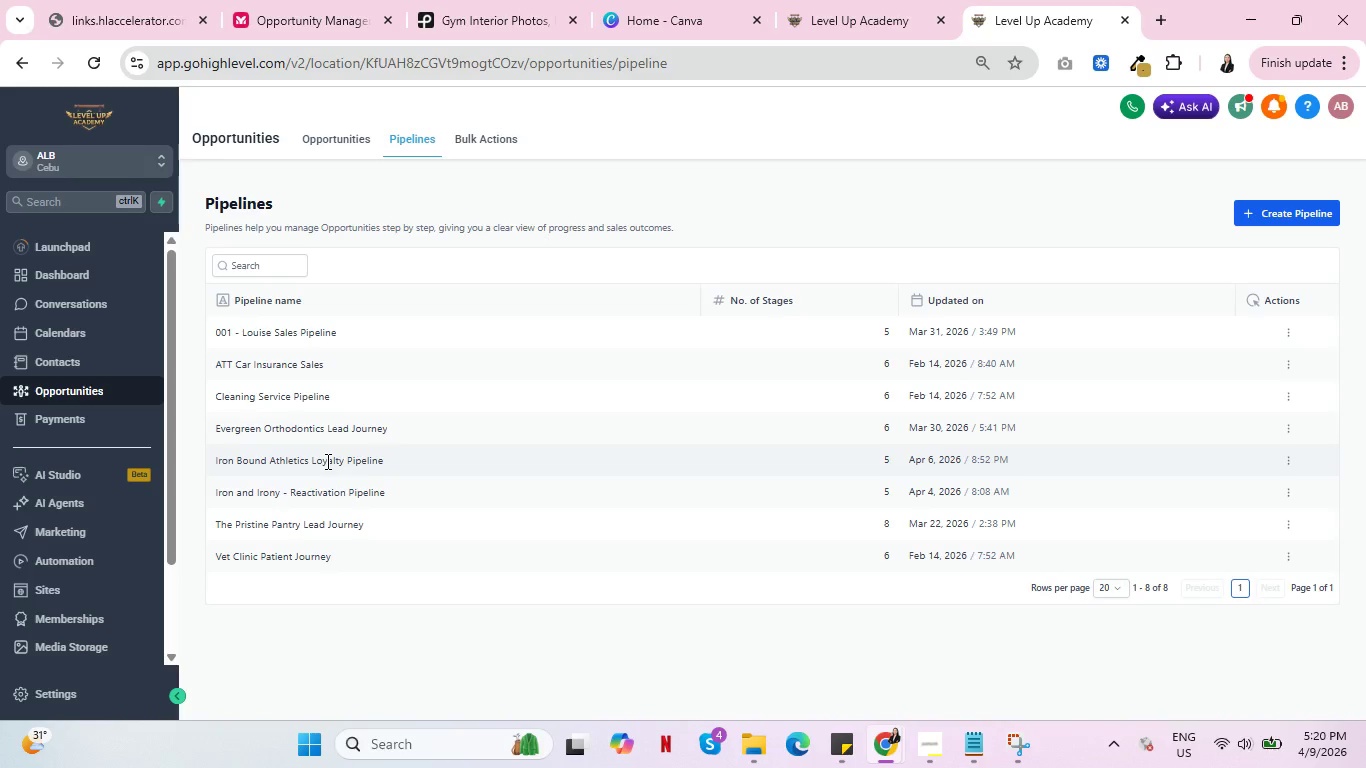 
wait(6.0)
 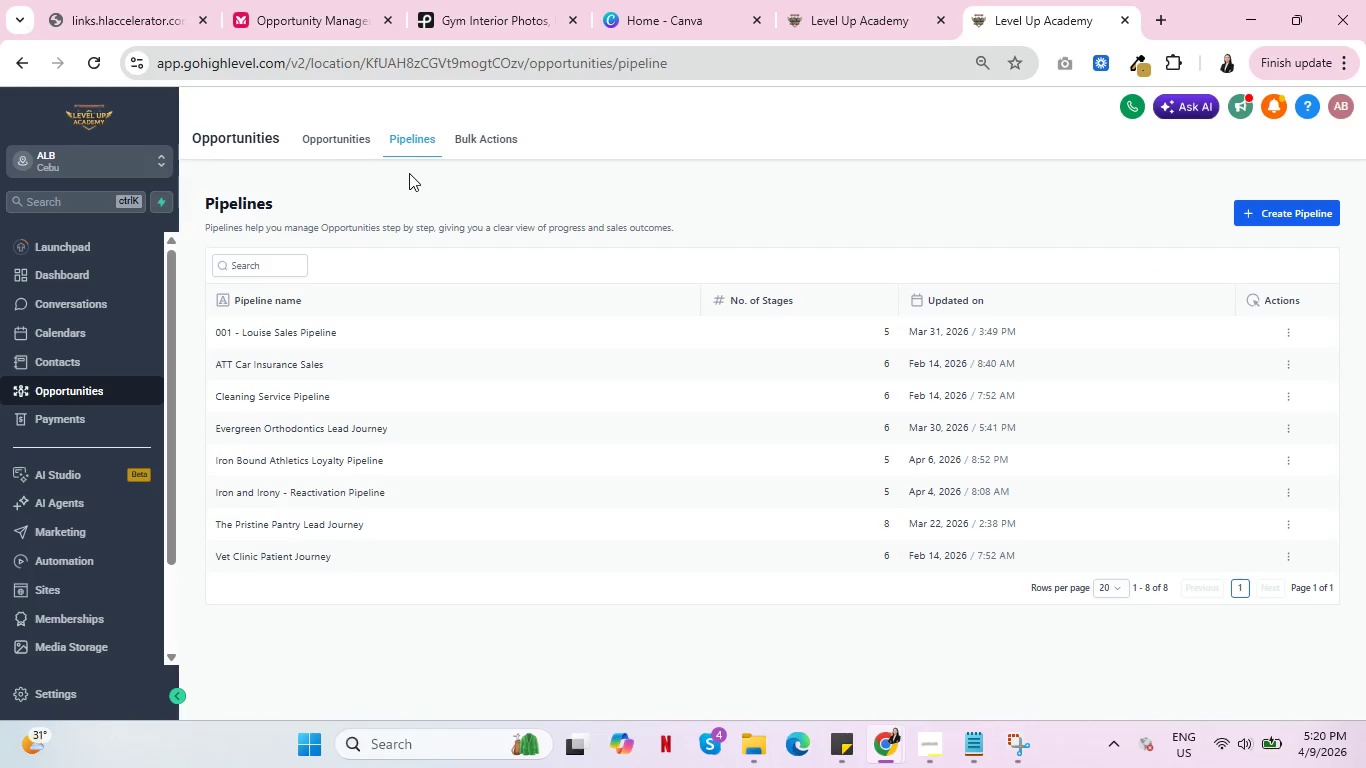 
left_click([332, 459])
 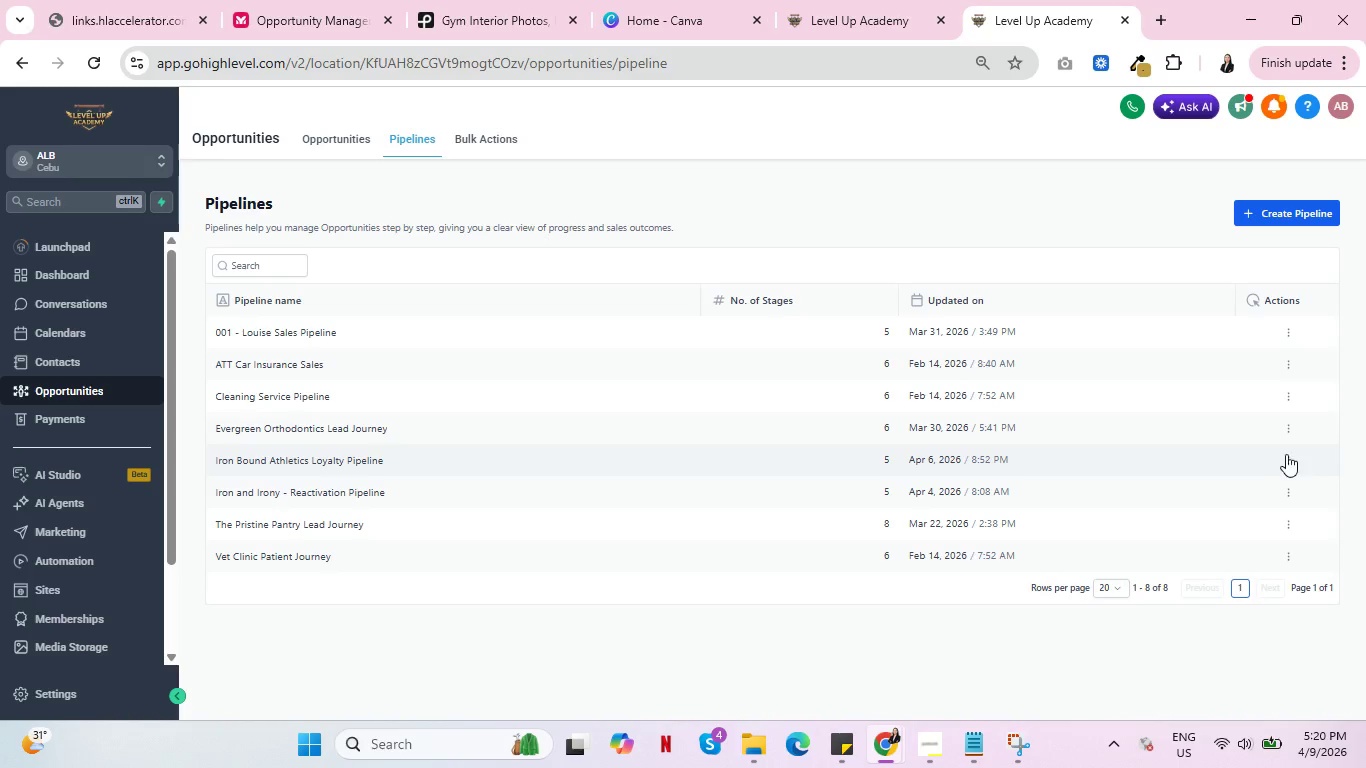 
left_click([1287, 457])
 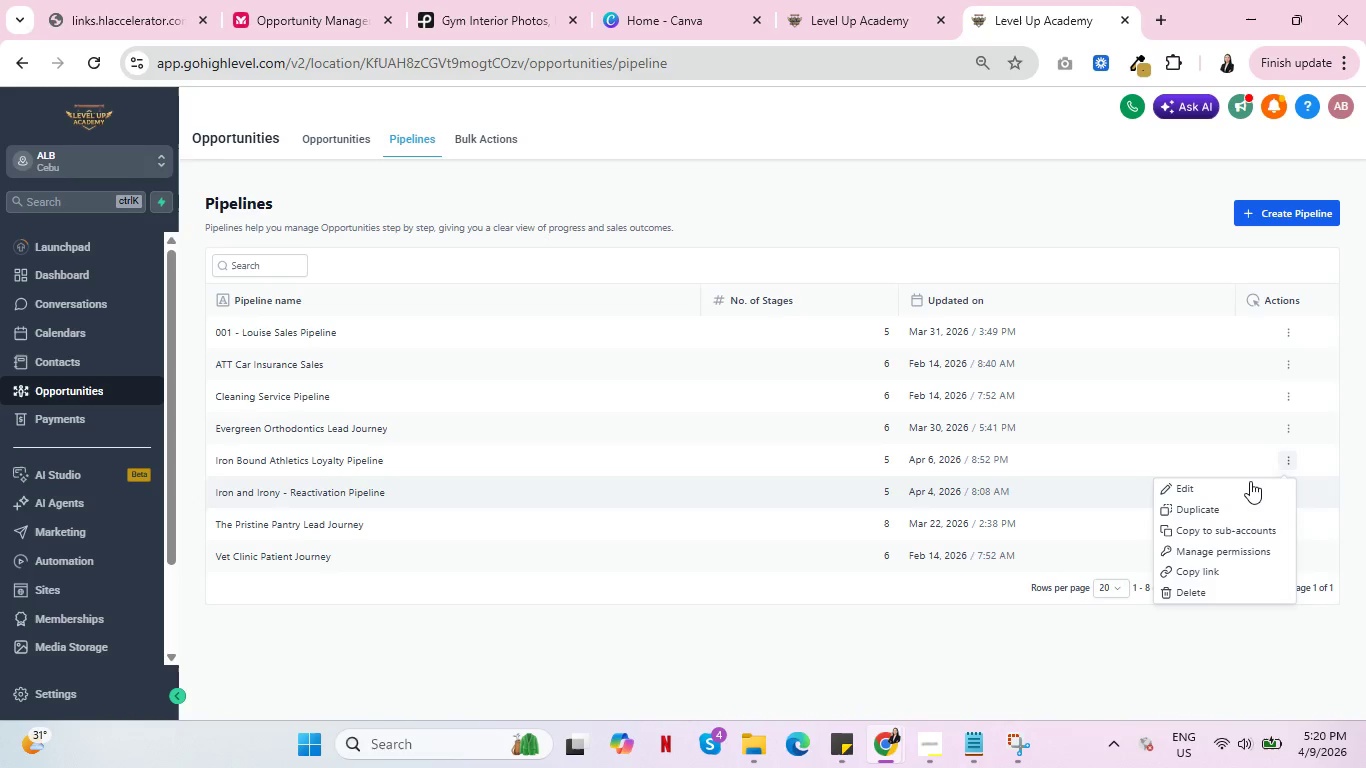 
left_click([1250, 481])
 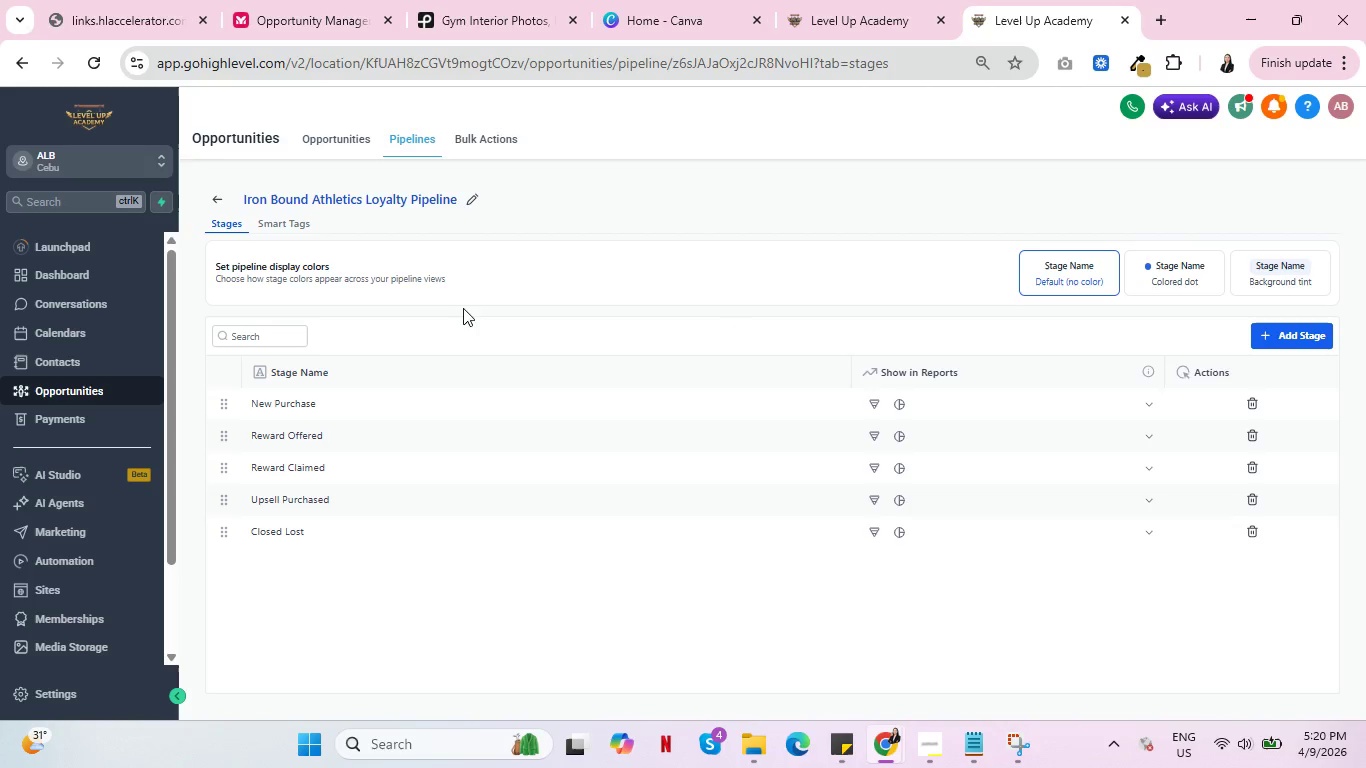 
left_click([300, 398])
 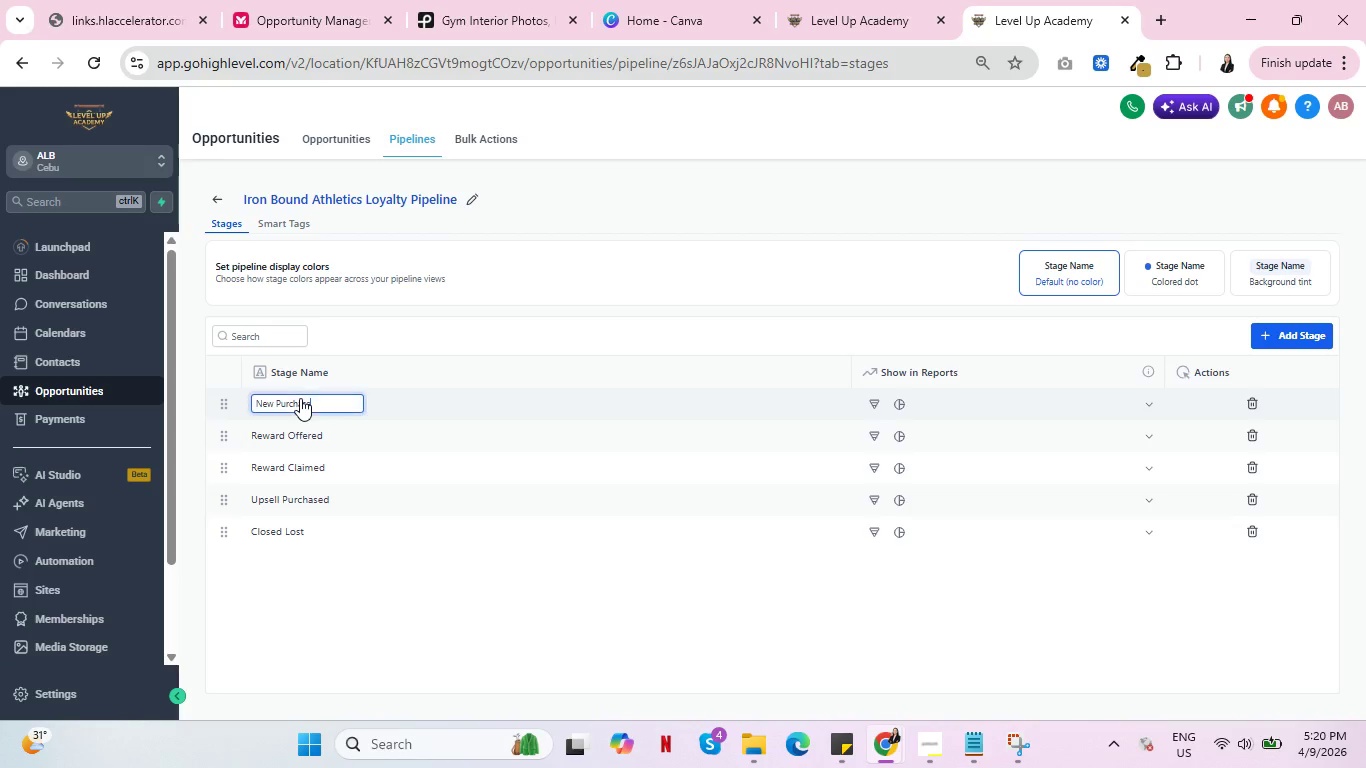 
double_click([300, 398])
 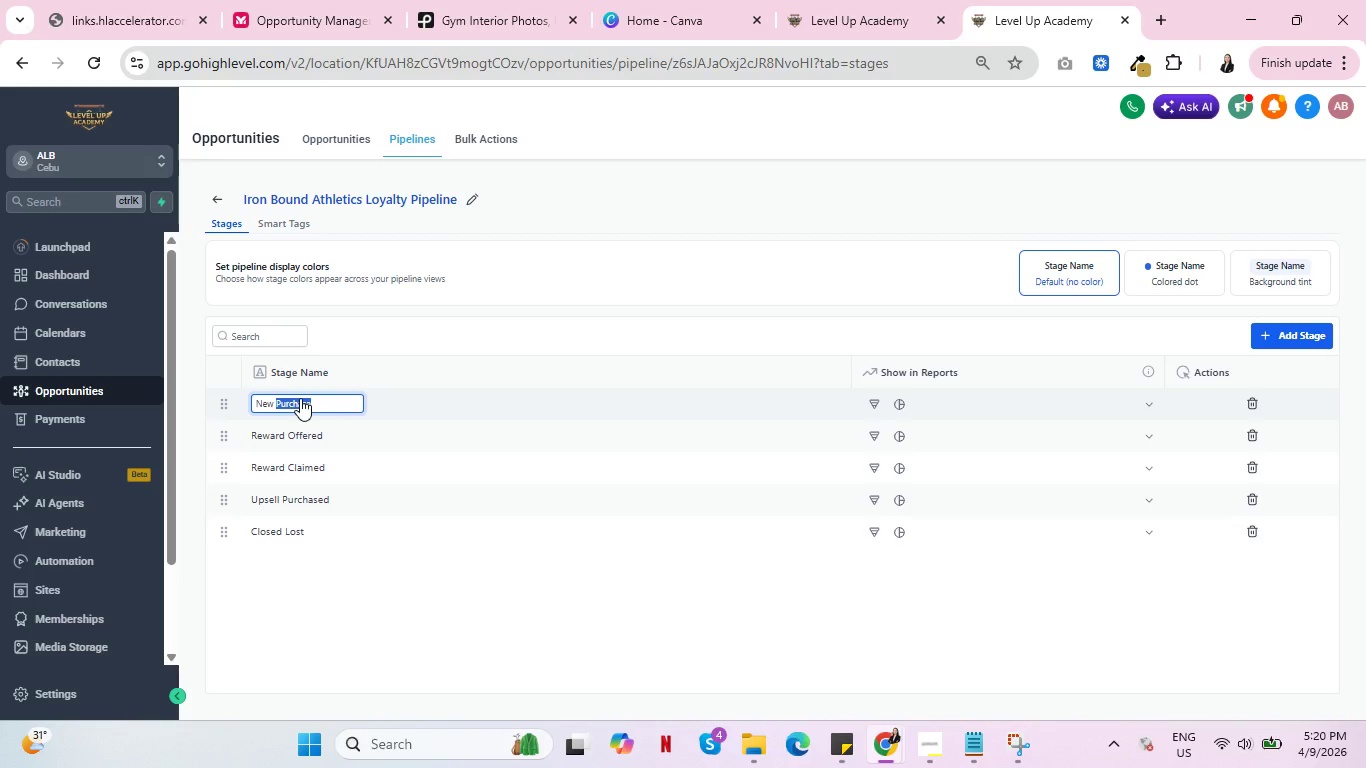 
type(Member)
 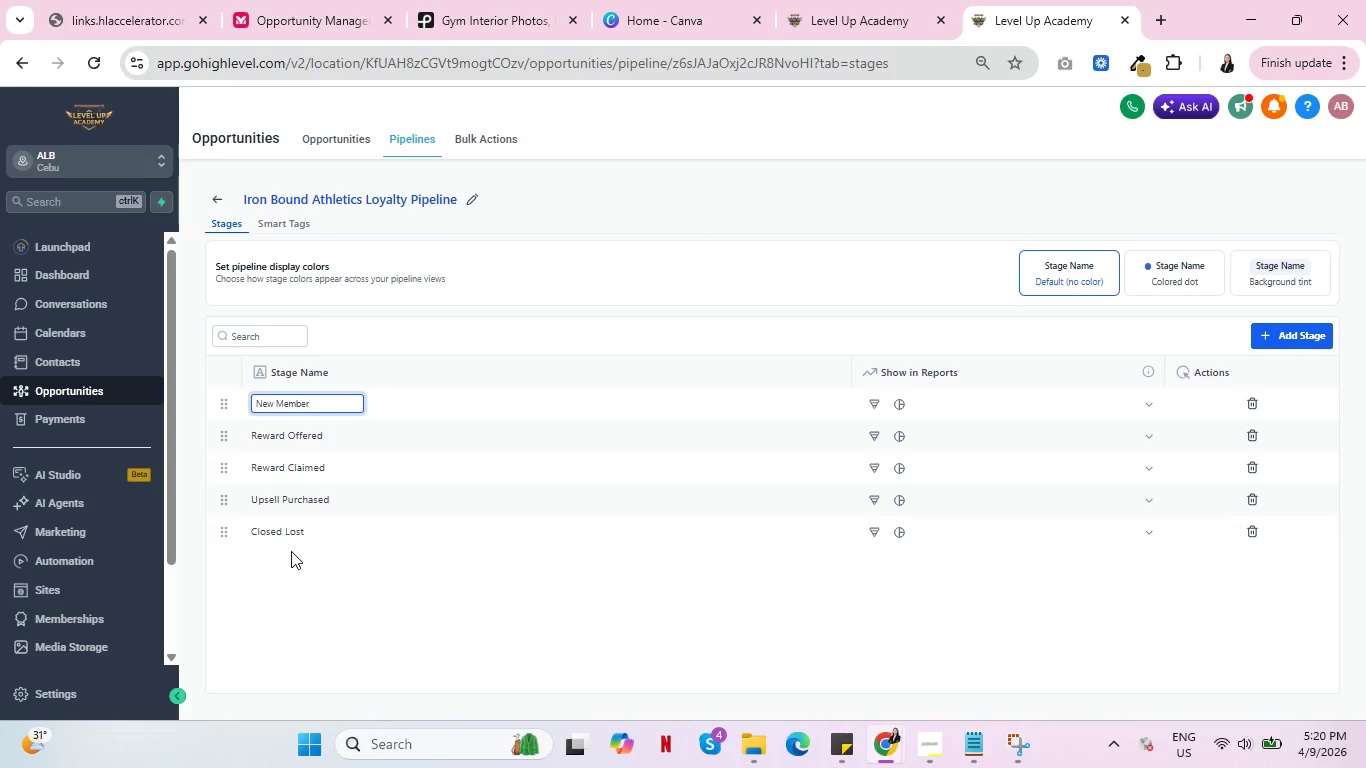 
left_click([297, 531])
 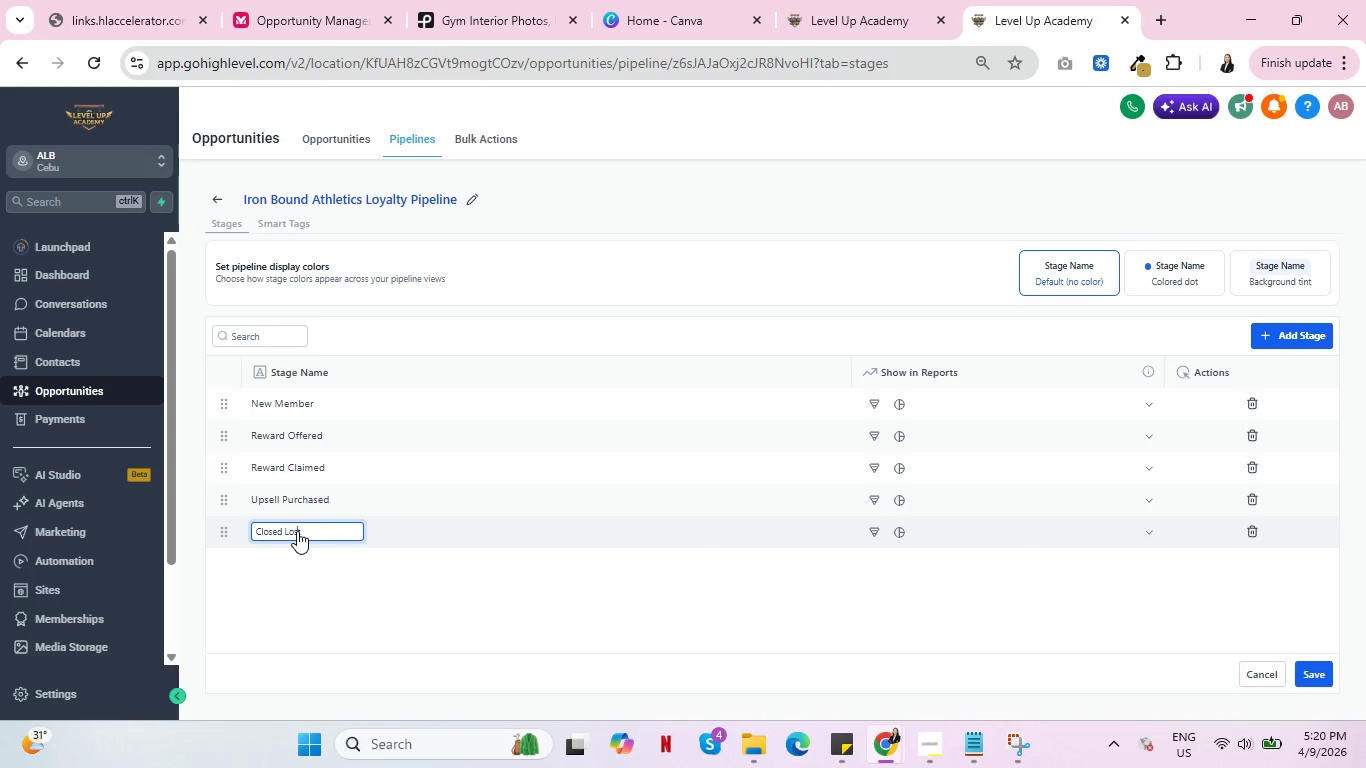 
double_click([297, 531])
 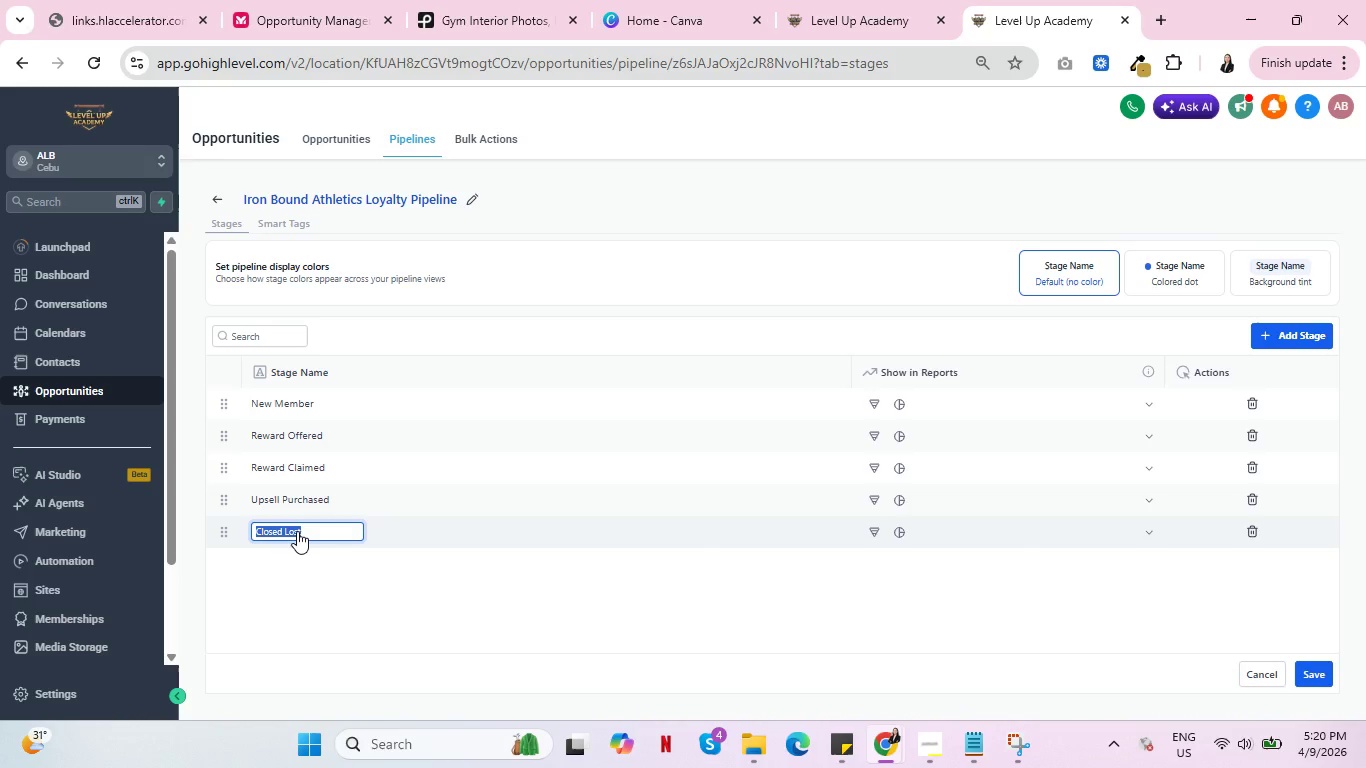 
triple_click([297, 531])
 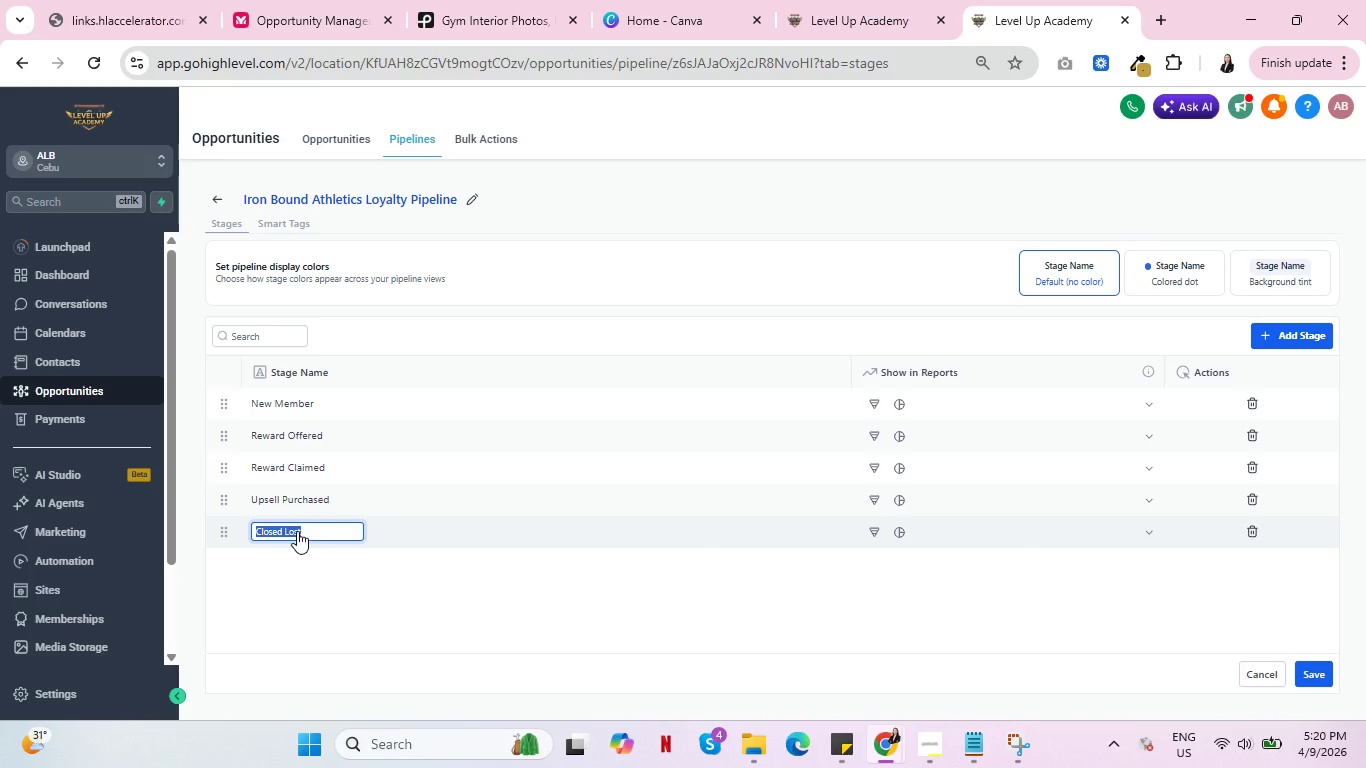 
type(Lng )
 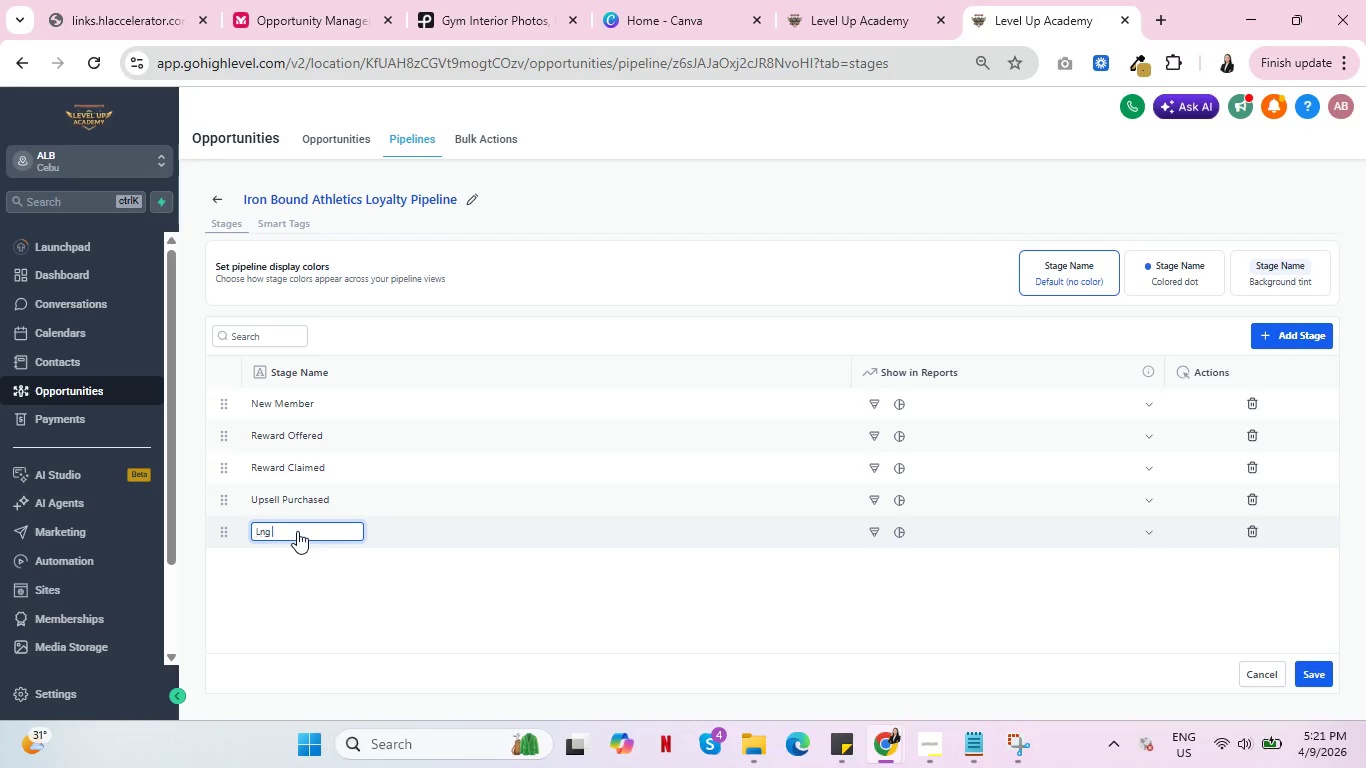 
wait(8.06)
 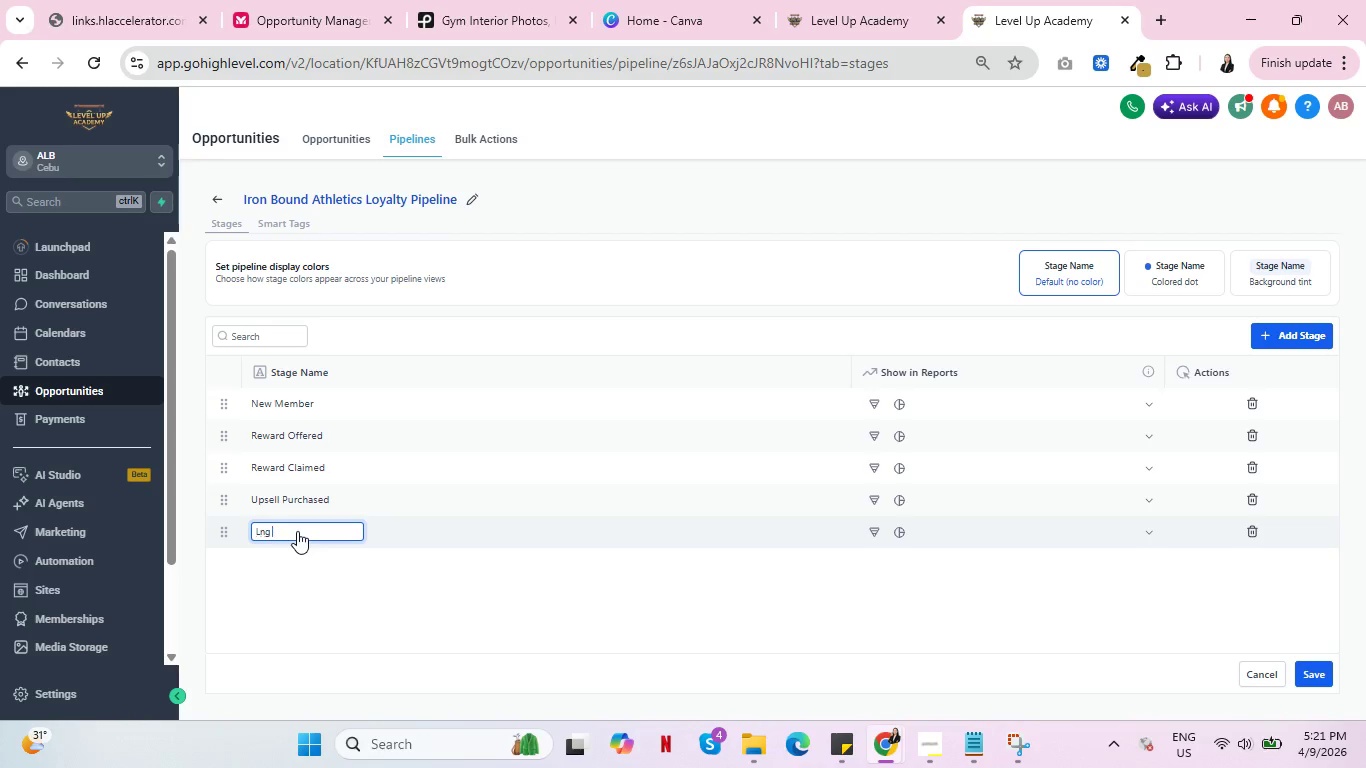 
key(Backspace)
key(Backspace)
key(Backspace)
type(ong-term)
key(Backspace)
key(Backspace)
key(Backspace)
key(Backspace)
type(Term Nurture)
 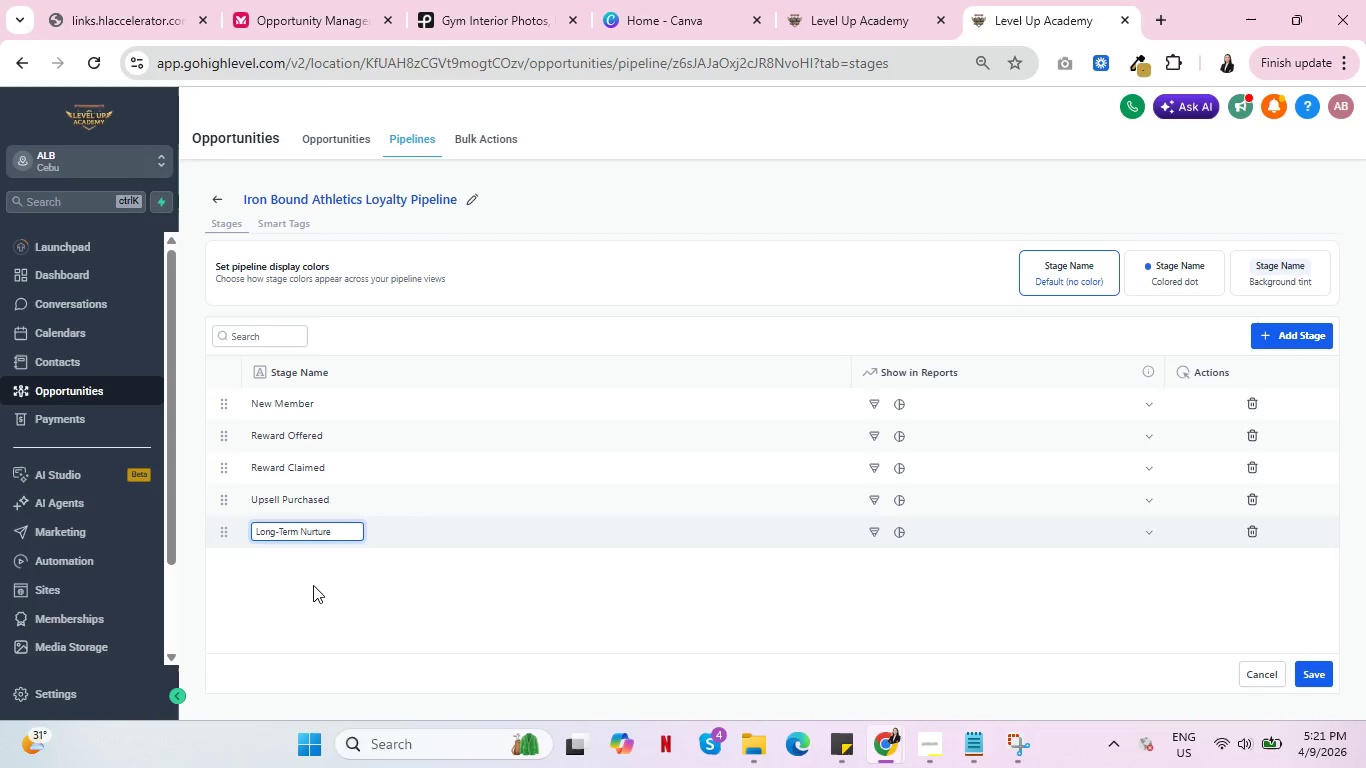 
left_click([338, 634])
 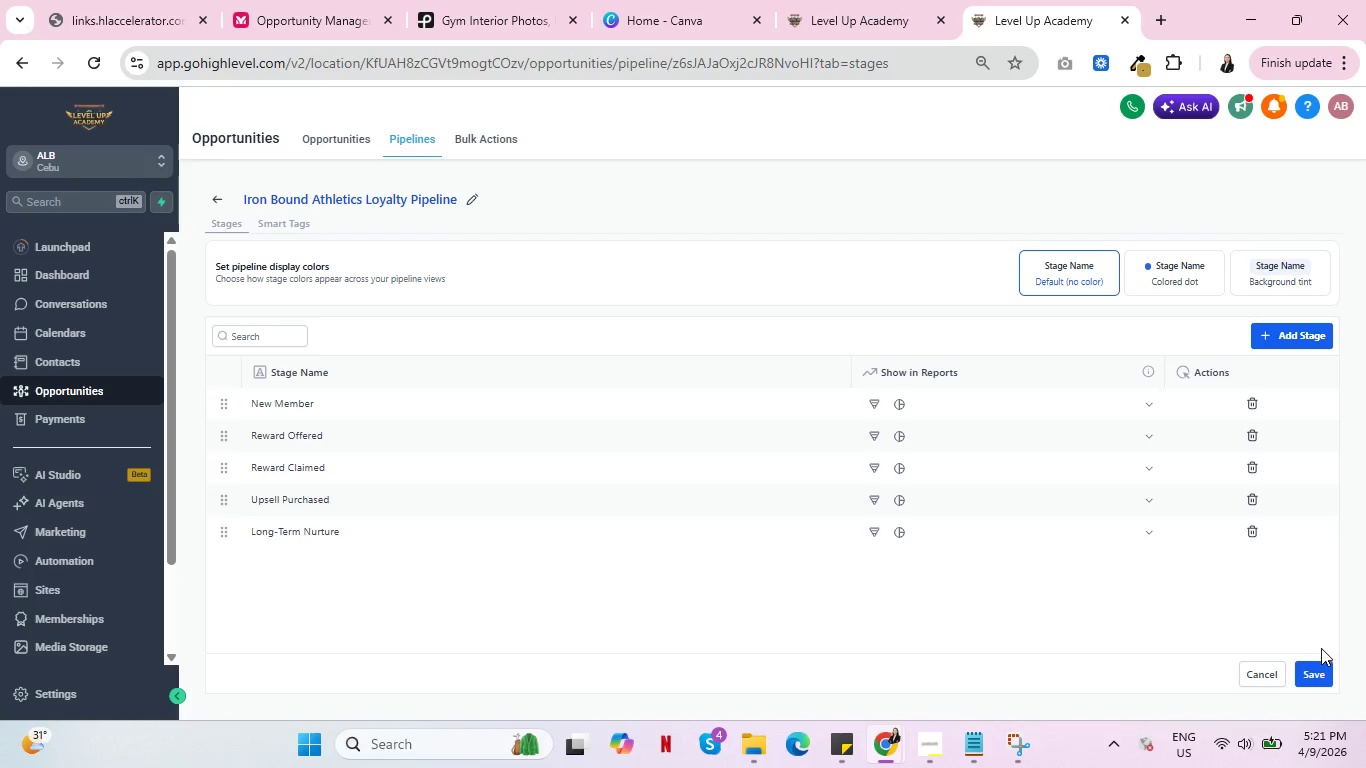 
left_click([1315, 680])
 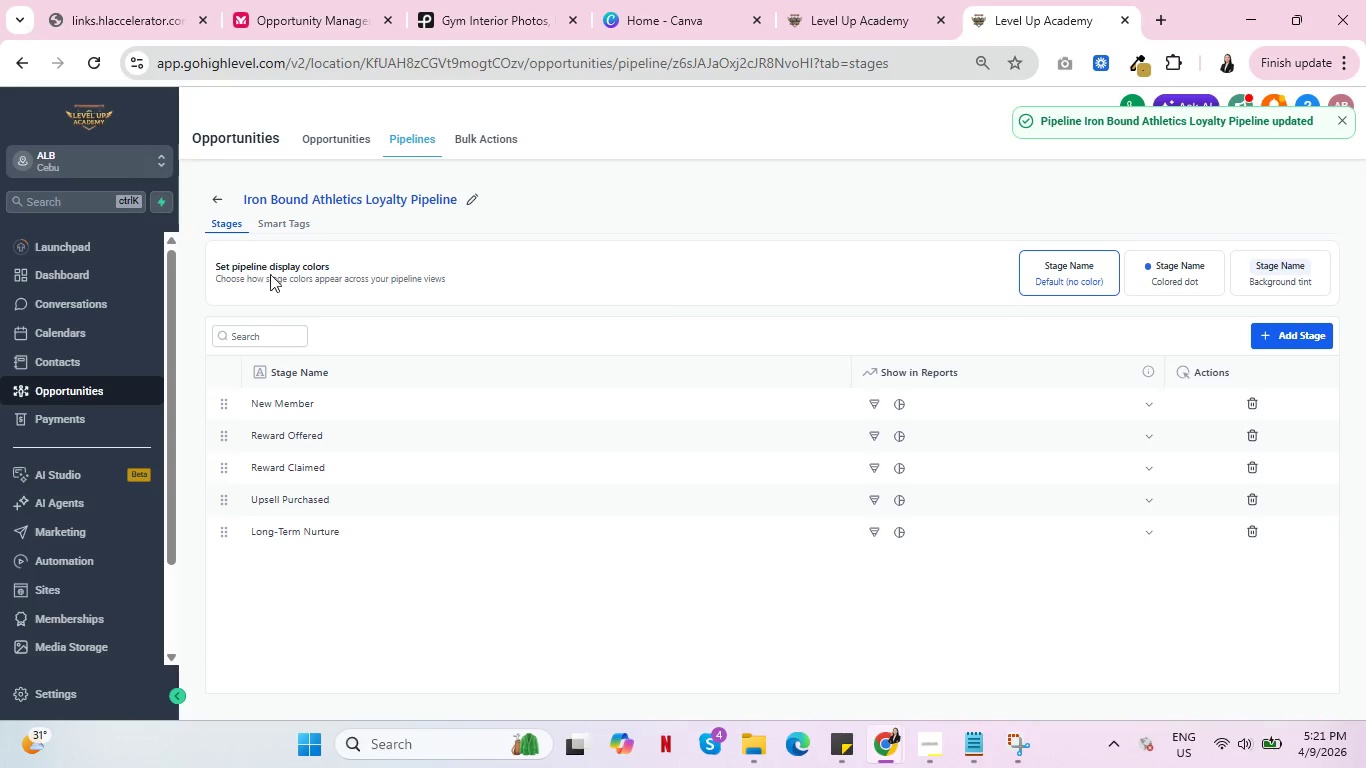 
left_click([1185, 270])
 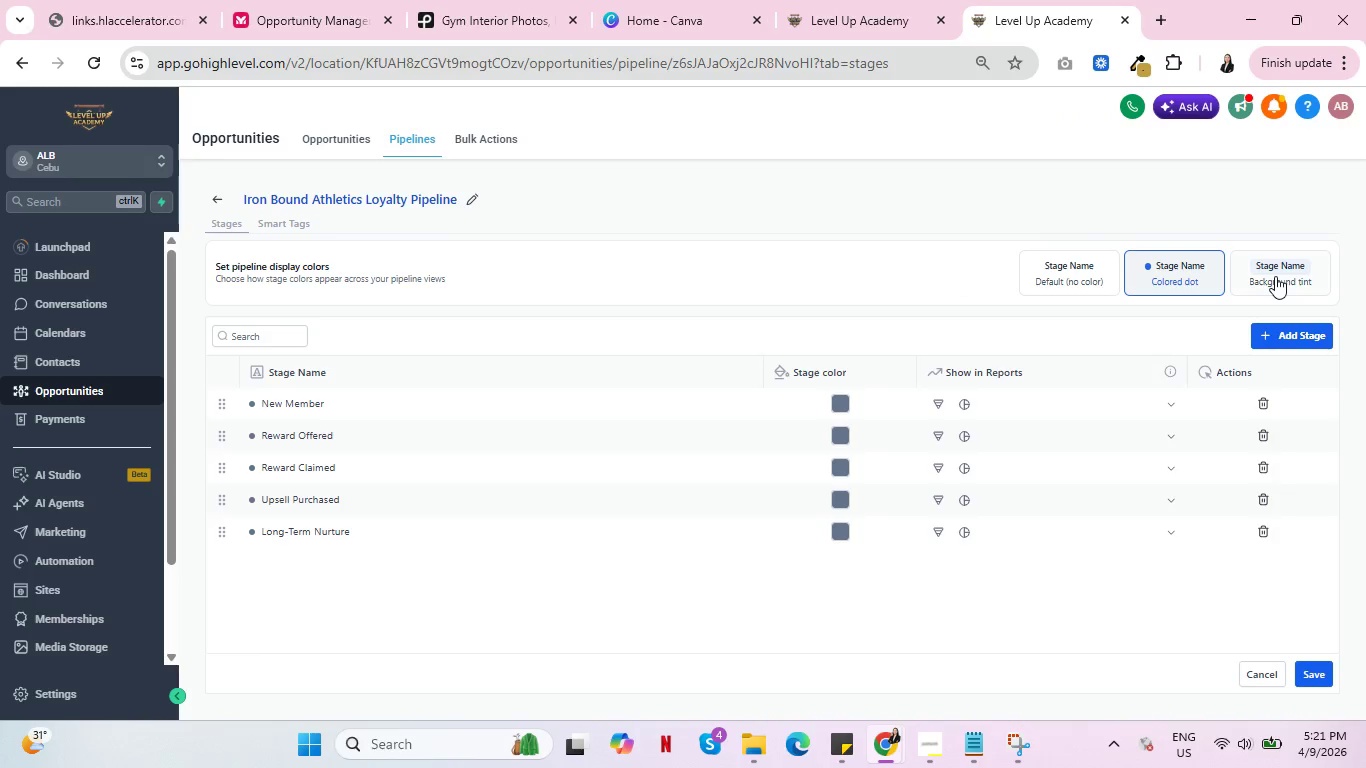 
left_click([1277, 275])
 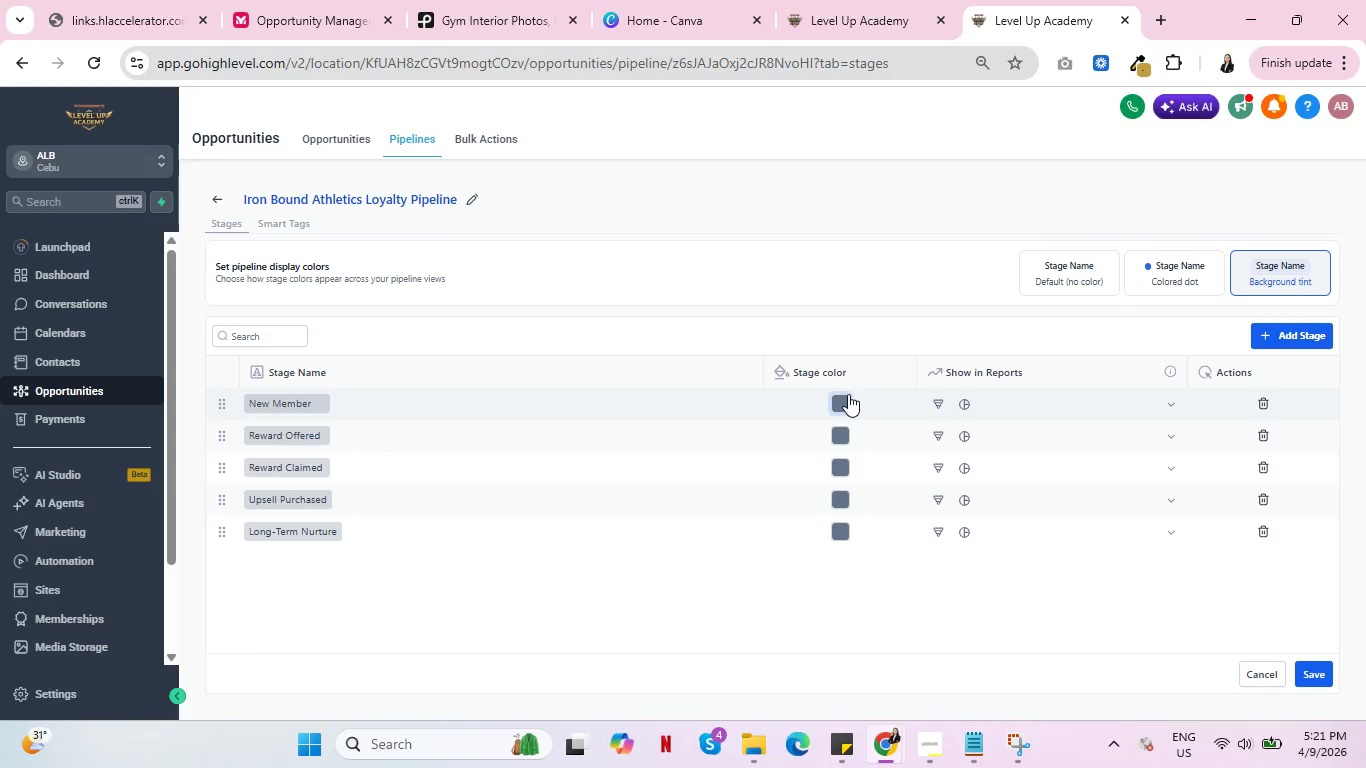 
left_click([840, 400])
 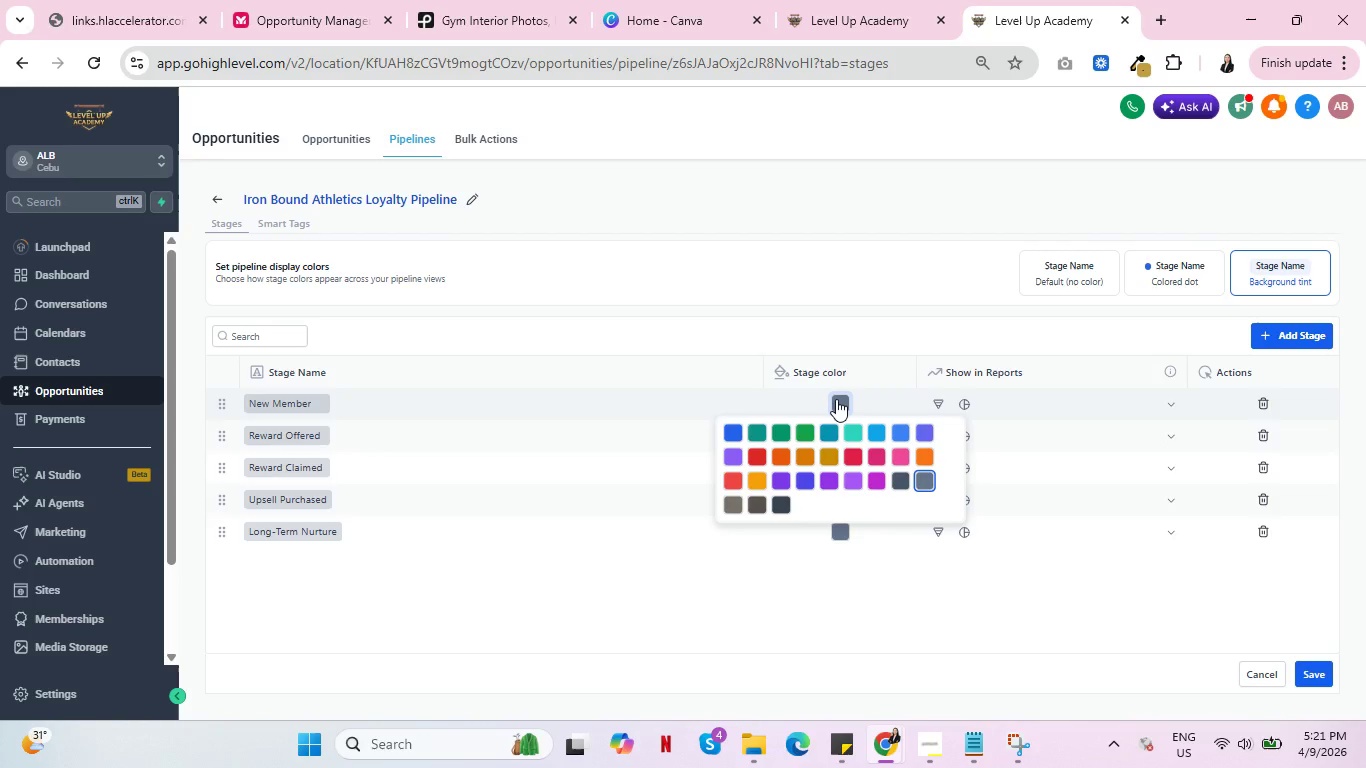 
left_click([853, 439])
 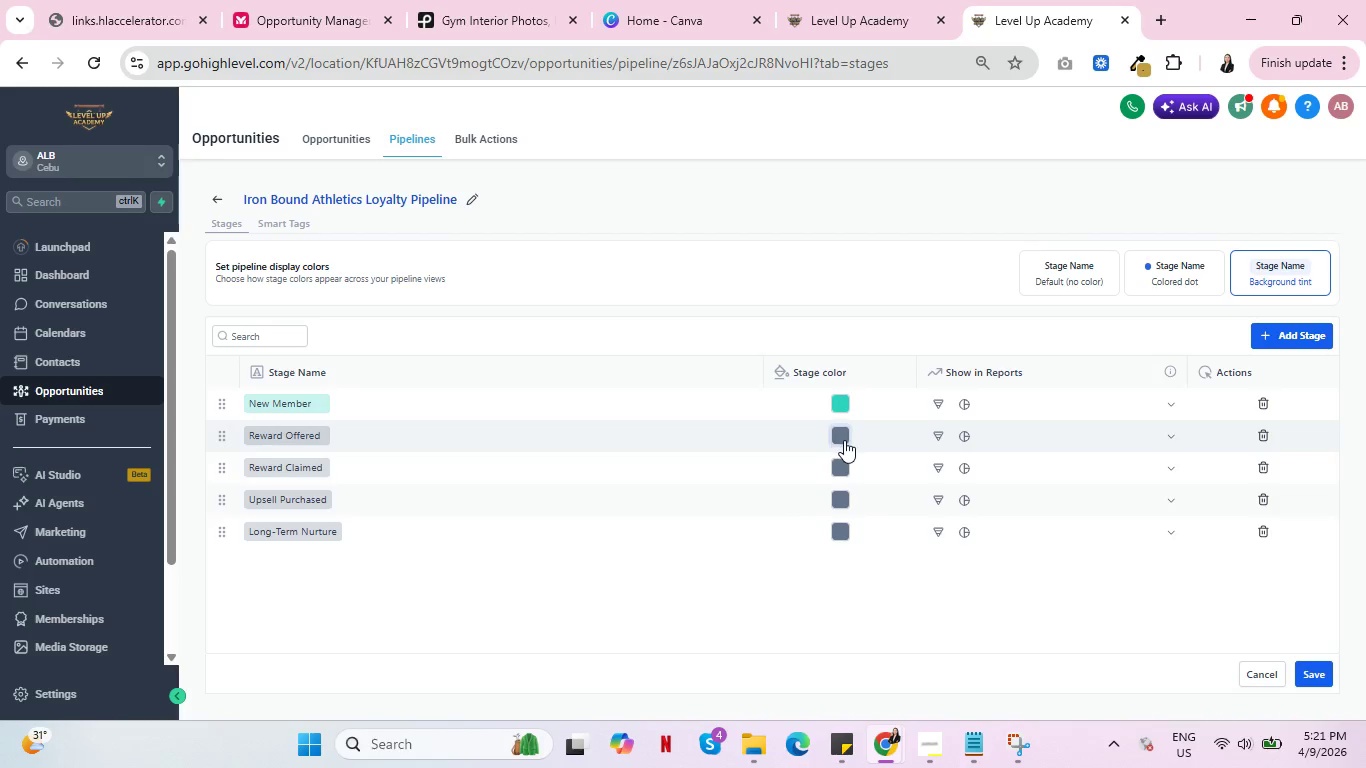 
left_click([837, 445])
 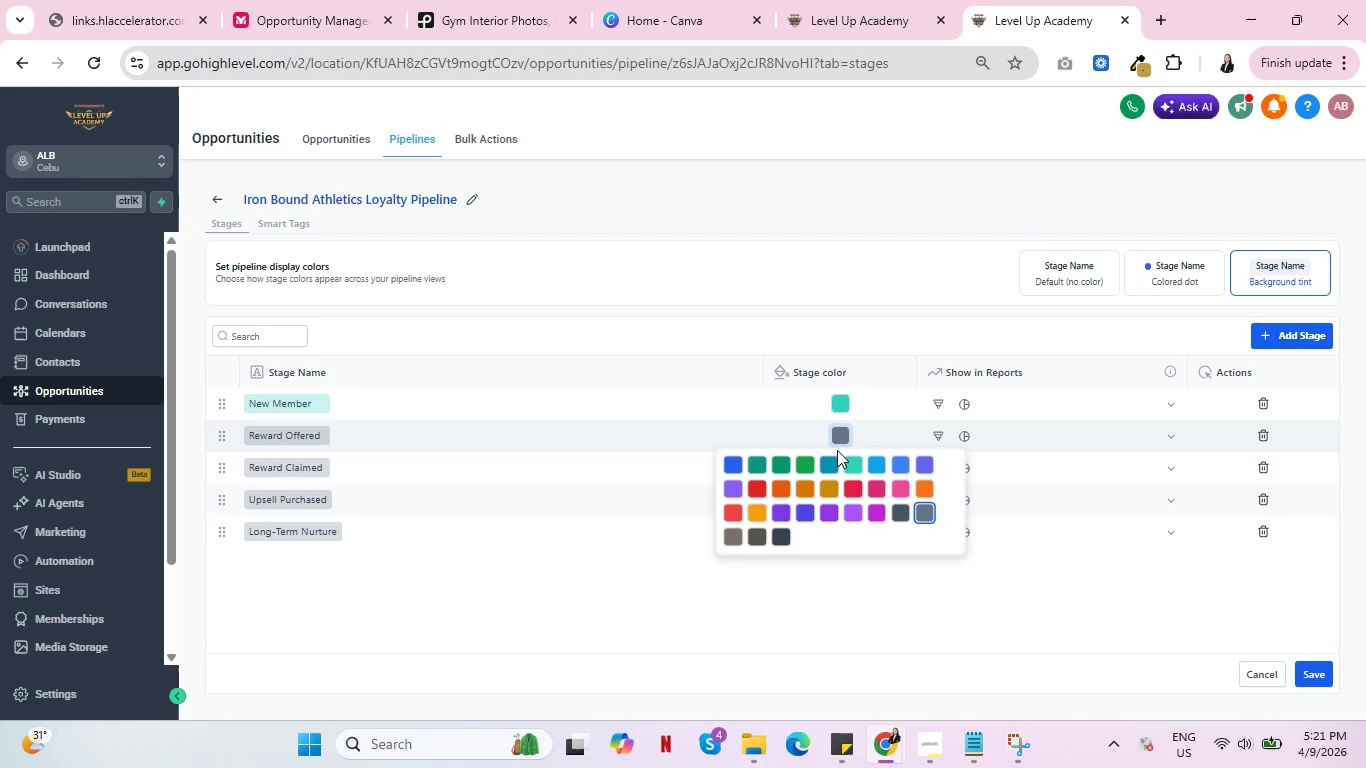 
left_click([830, 487])
 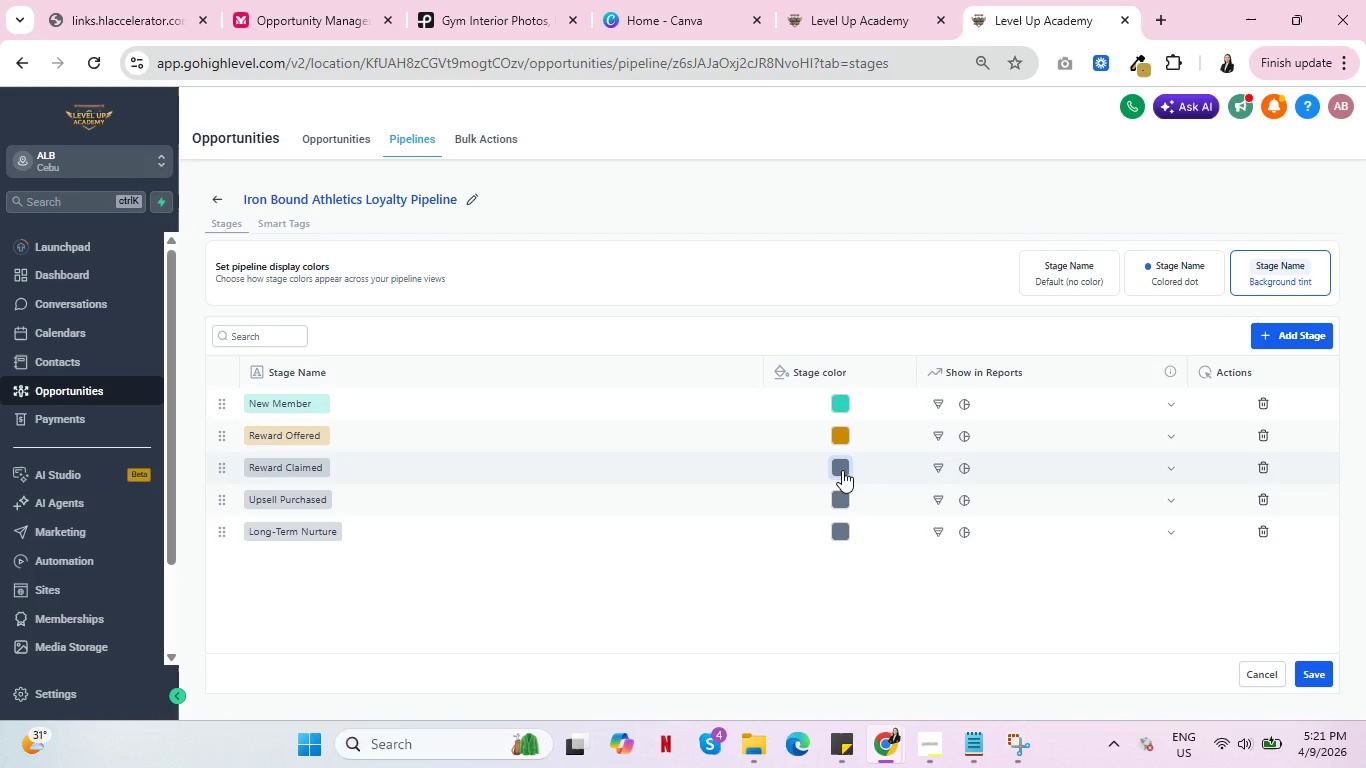 
left_click([842, 470])
 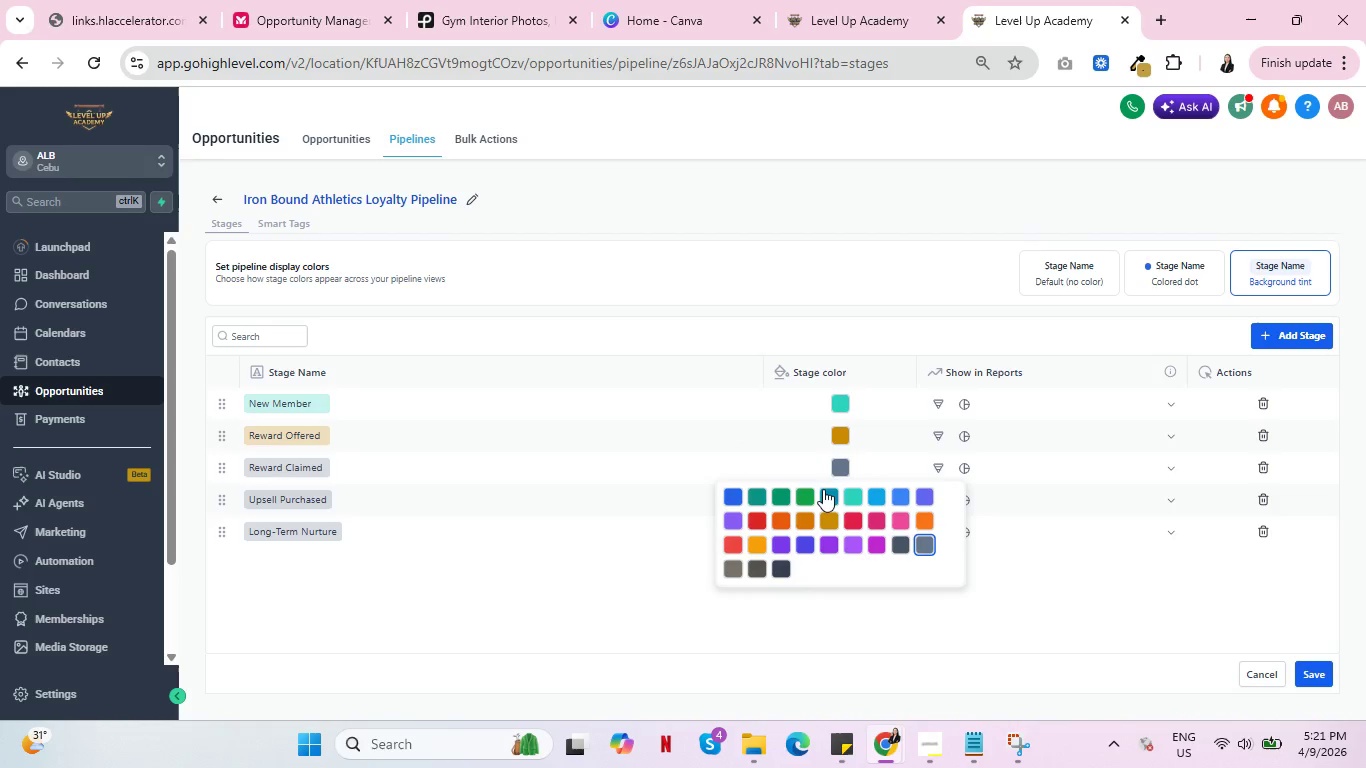 
left_click([806, 497])
 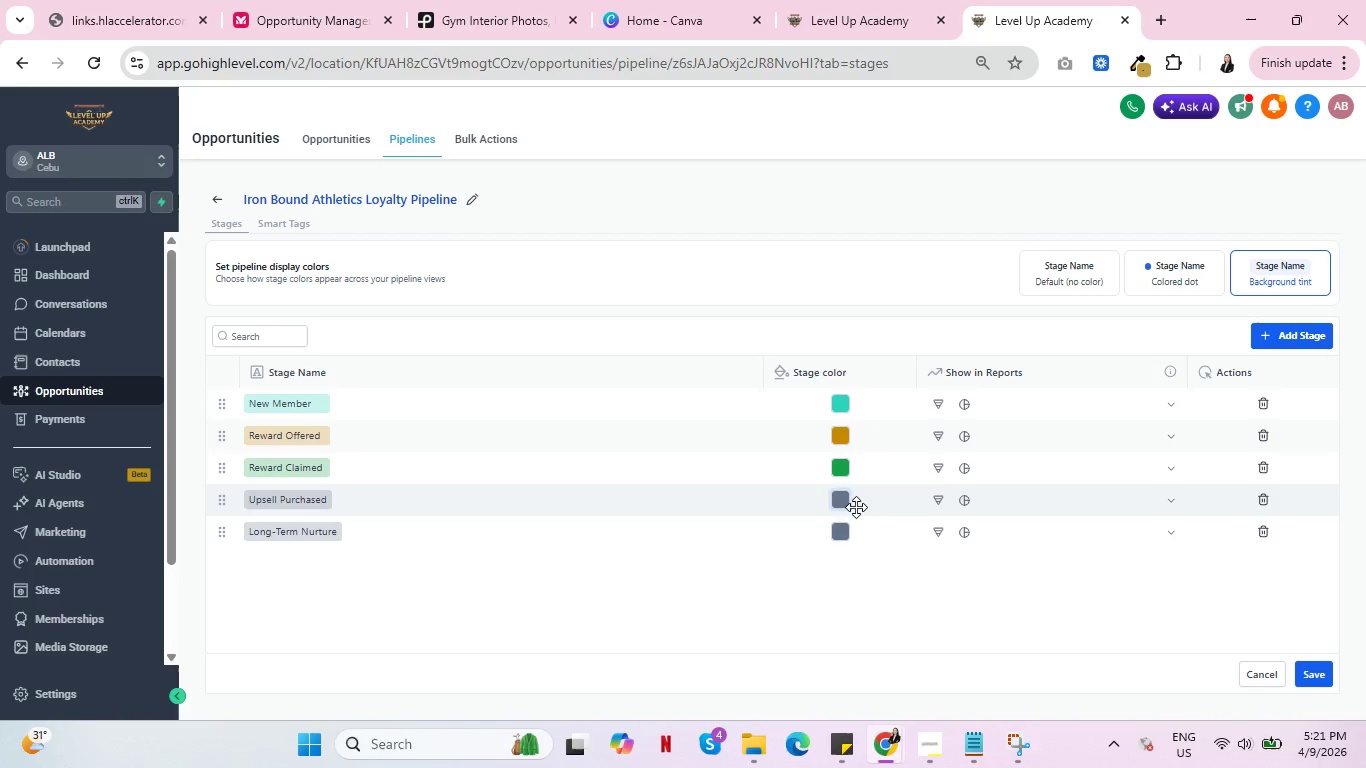 
left_click([844, 501])
 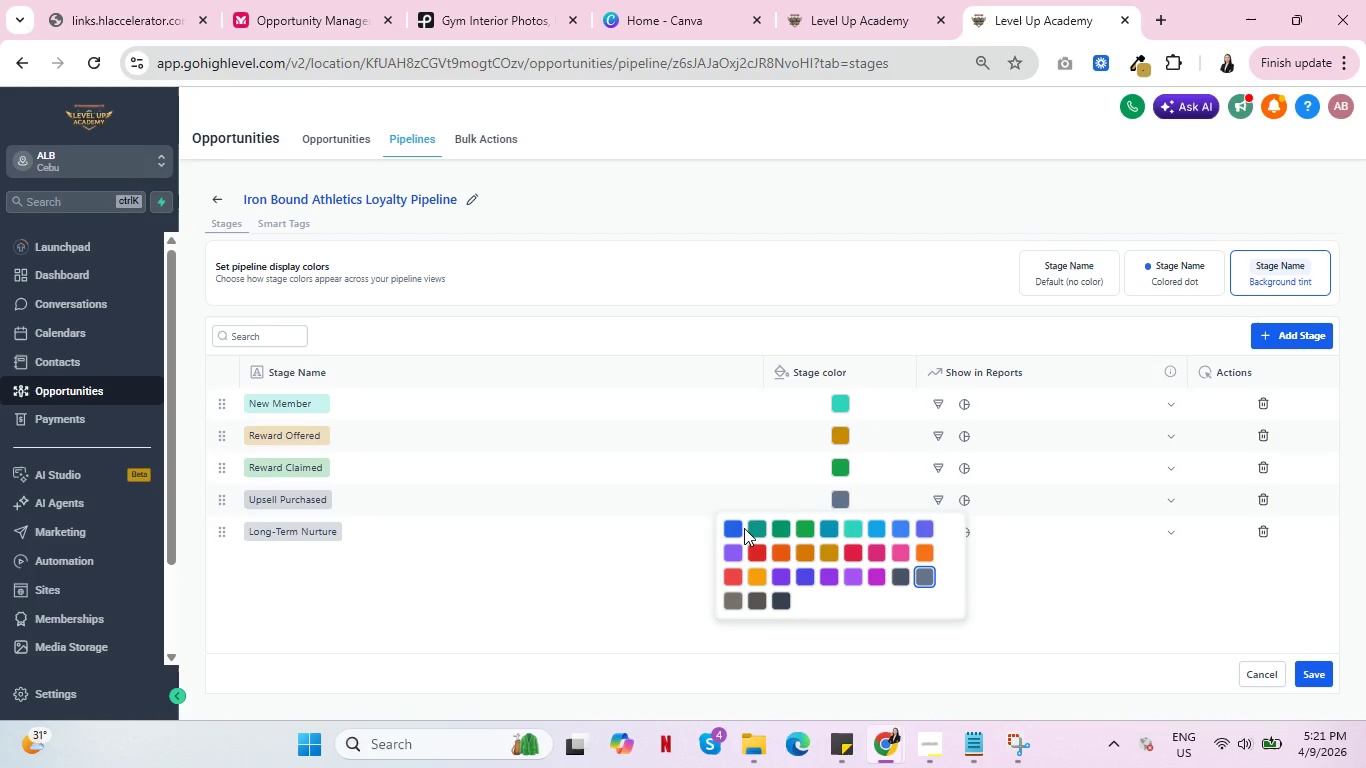 
wait(14.88)
 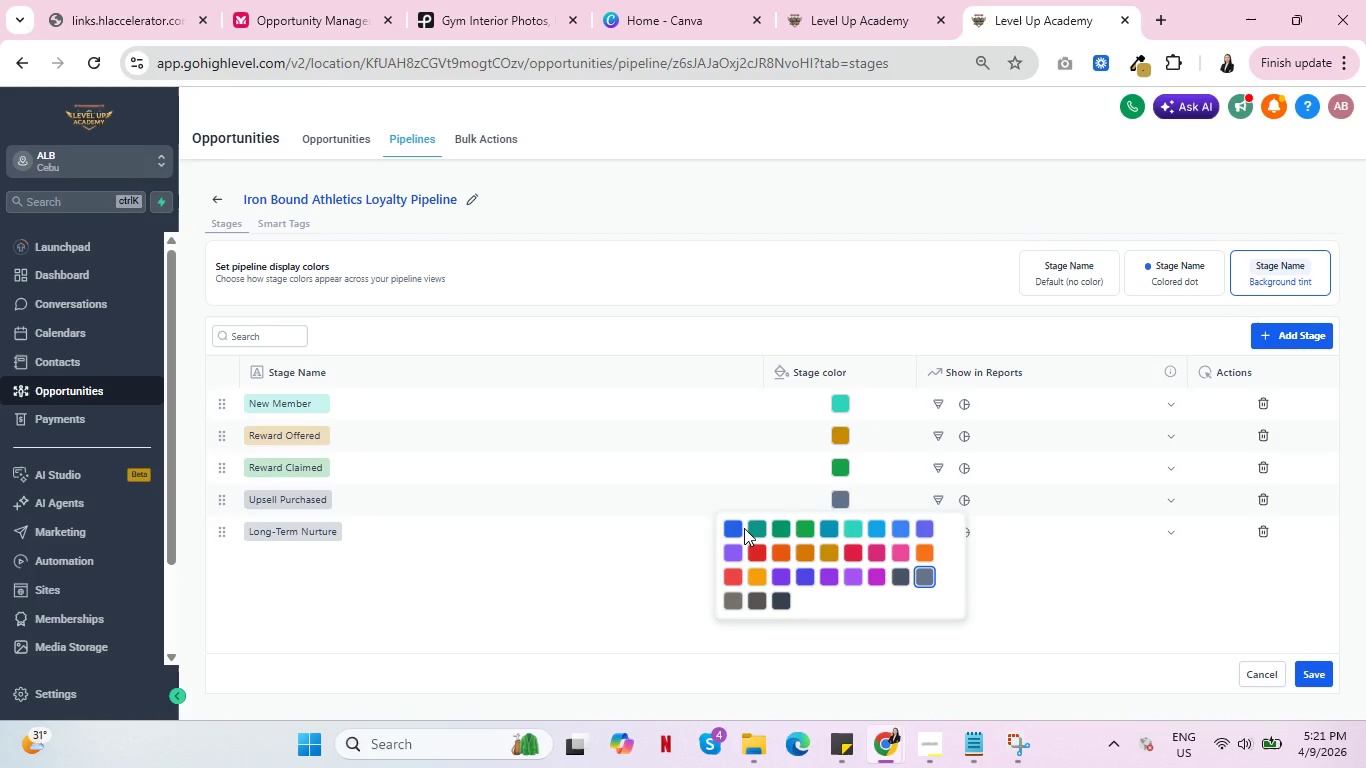 
left_click([803, 545])
 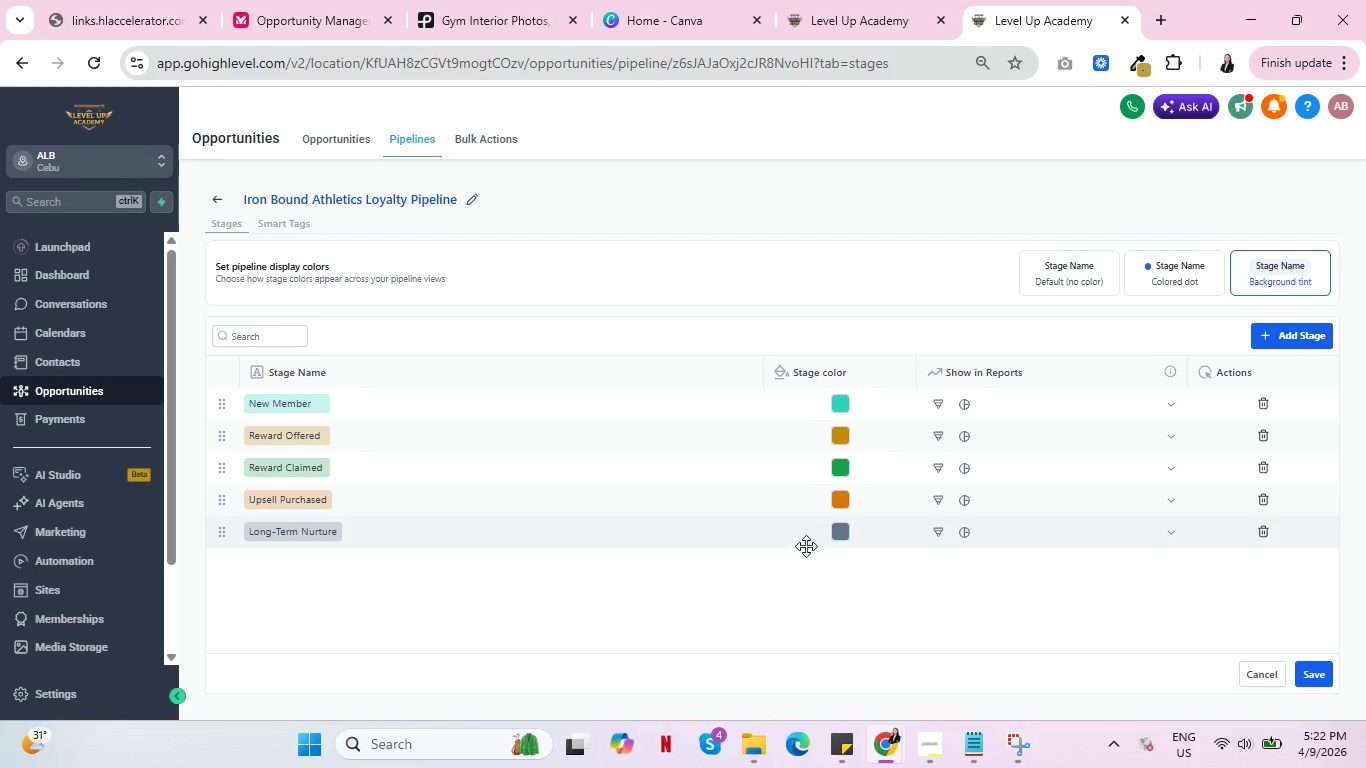 
left_click([845, 537])
 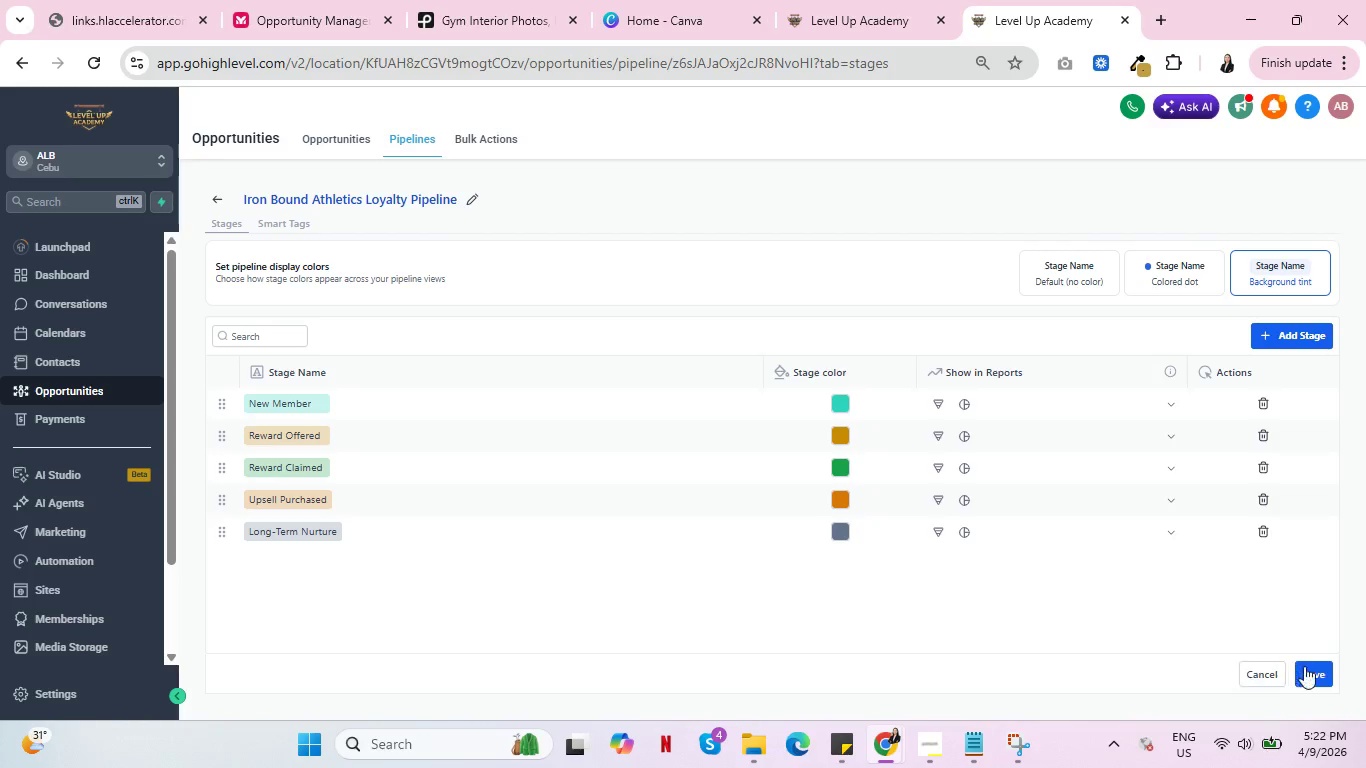 
left_click([1321, 673])
 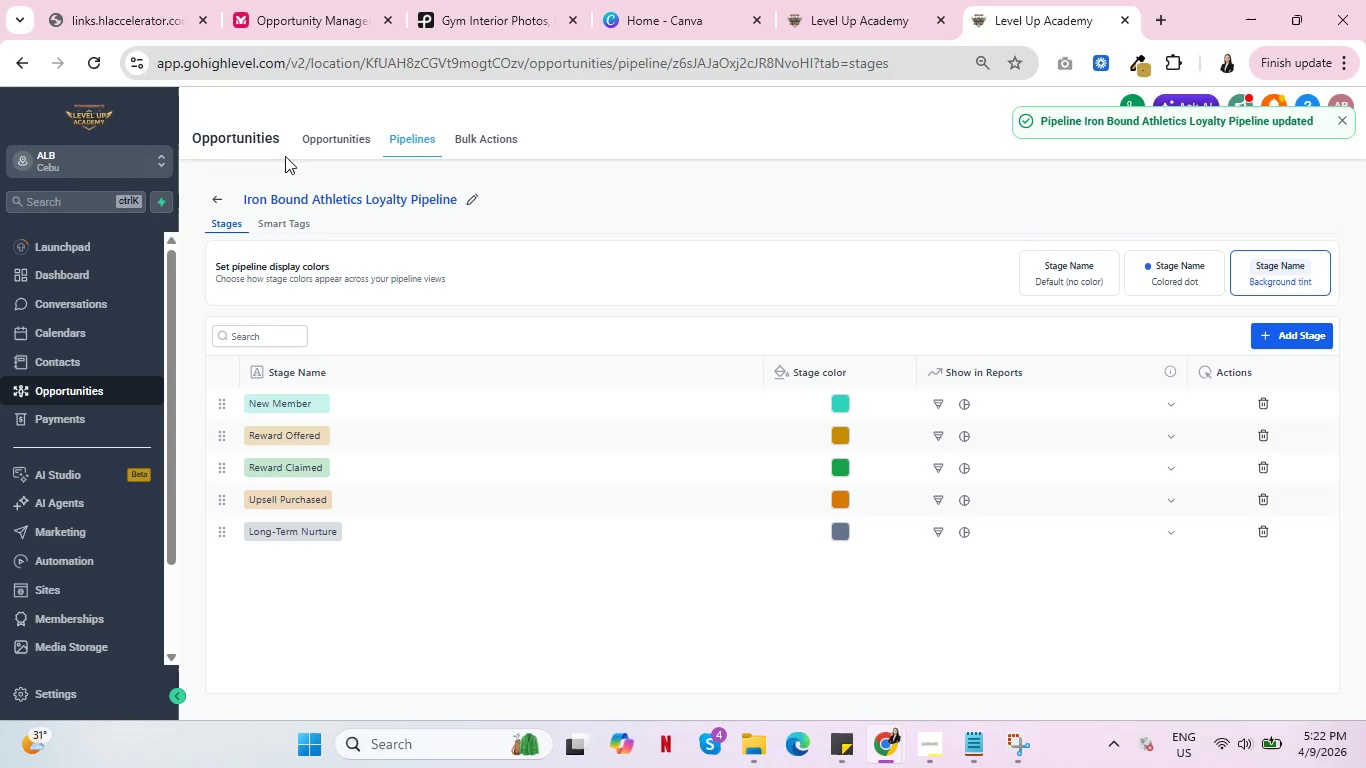 
left_click([336, 141])
 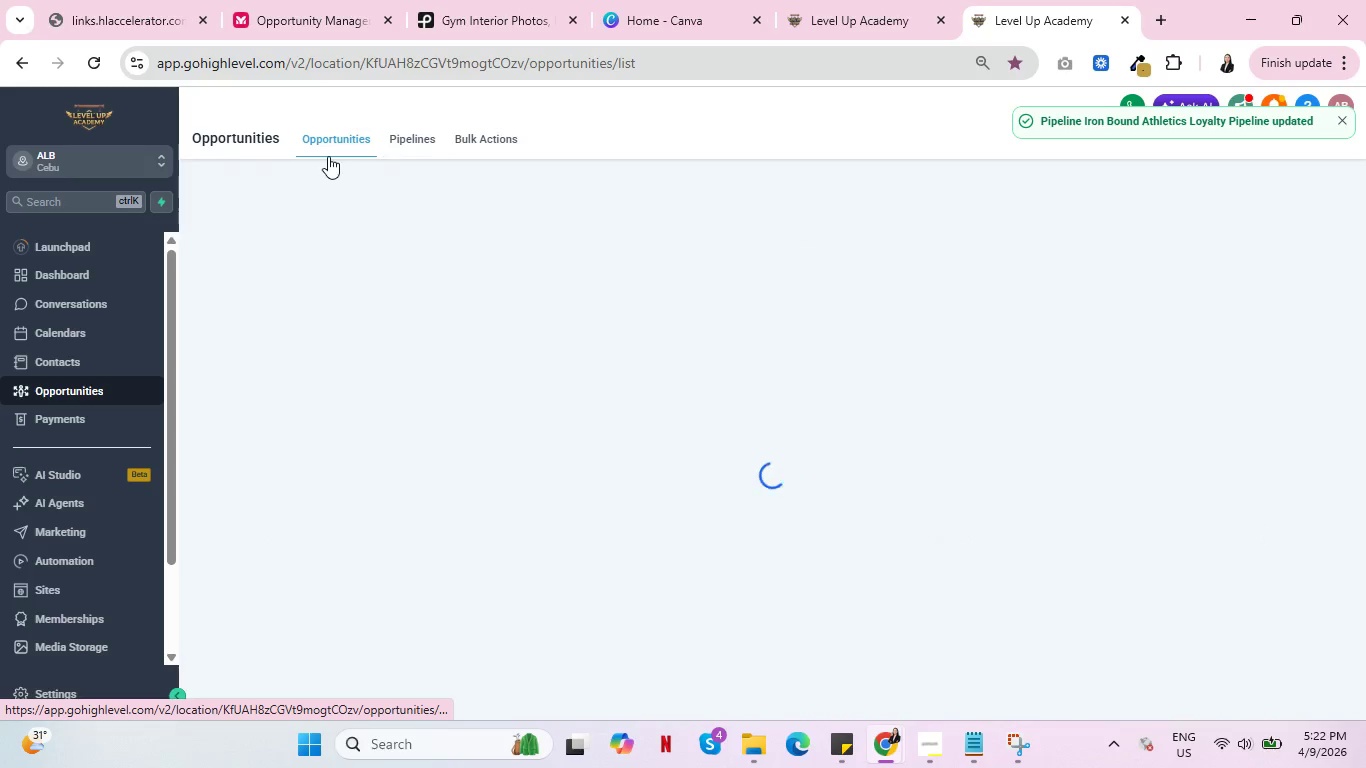 
mouse_move([299, 184])
 